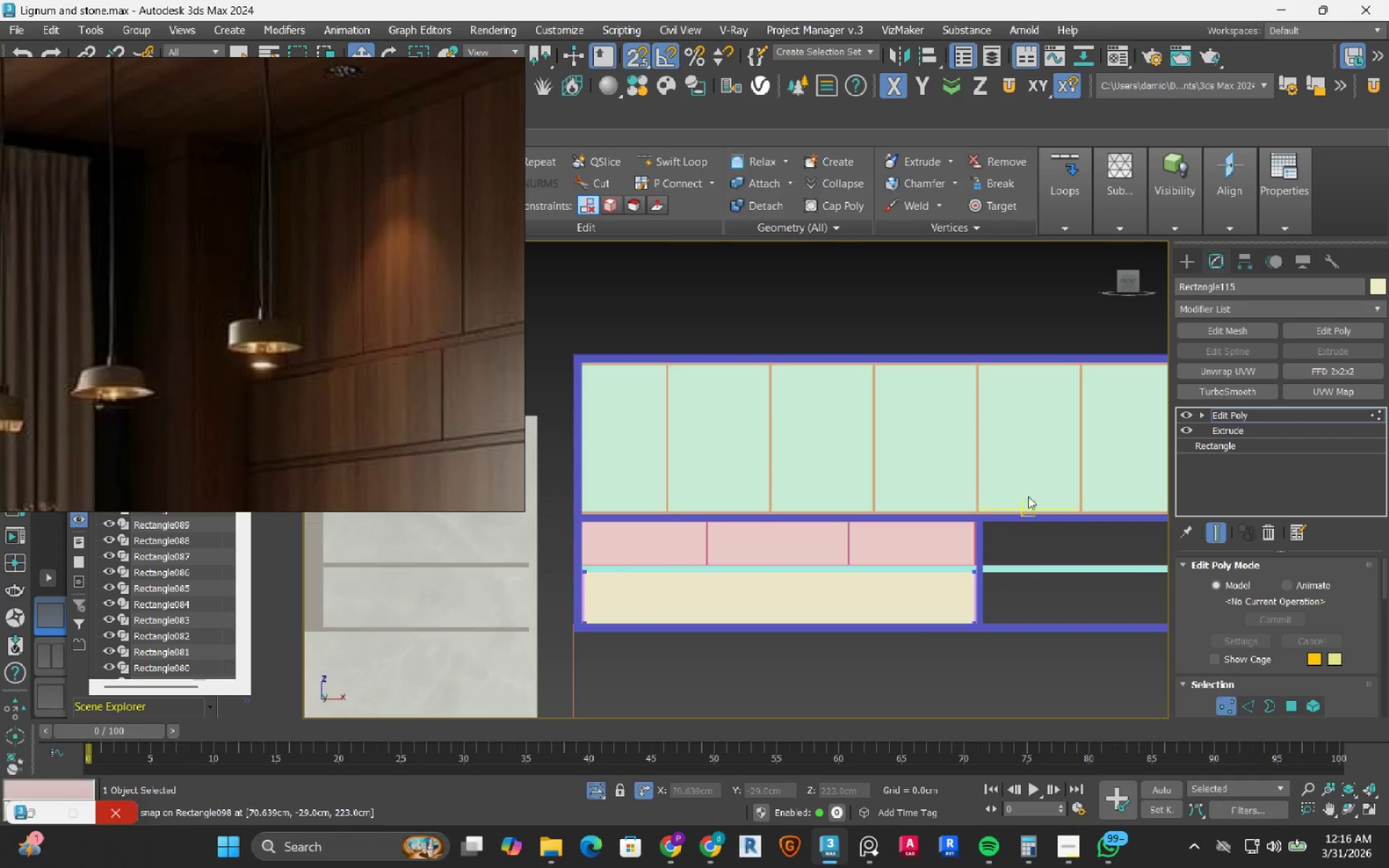 
left_click_drag(start_coordinate=[1027, 497], to_coordinate=[553, 579])
 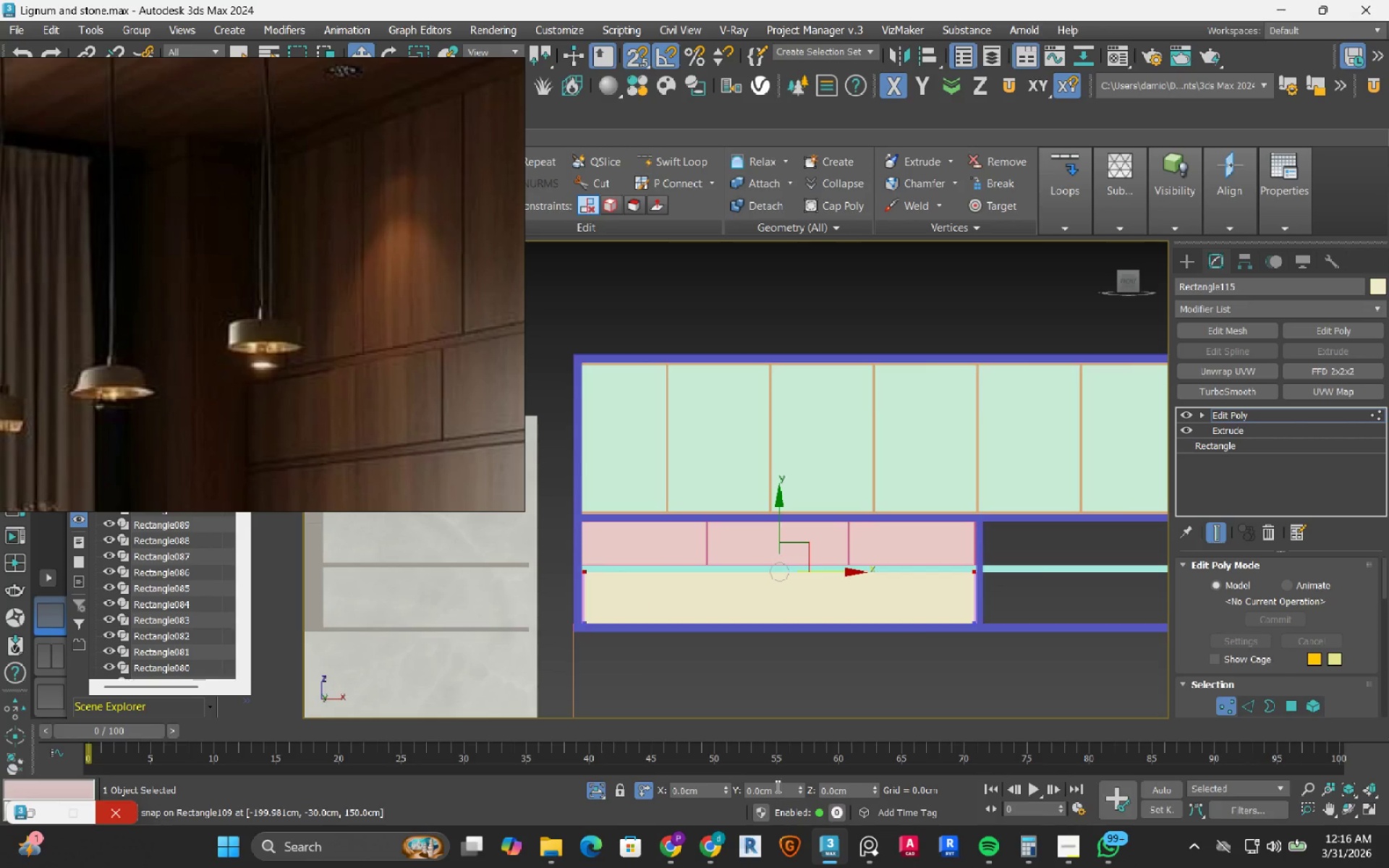 
double_click([776, 786])
 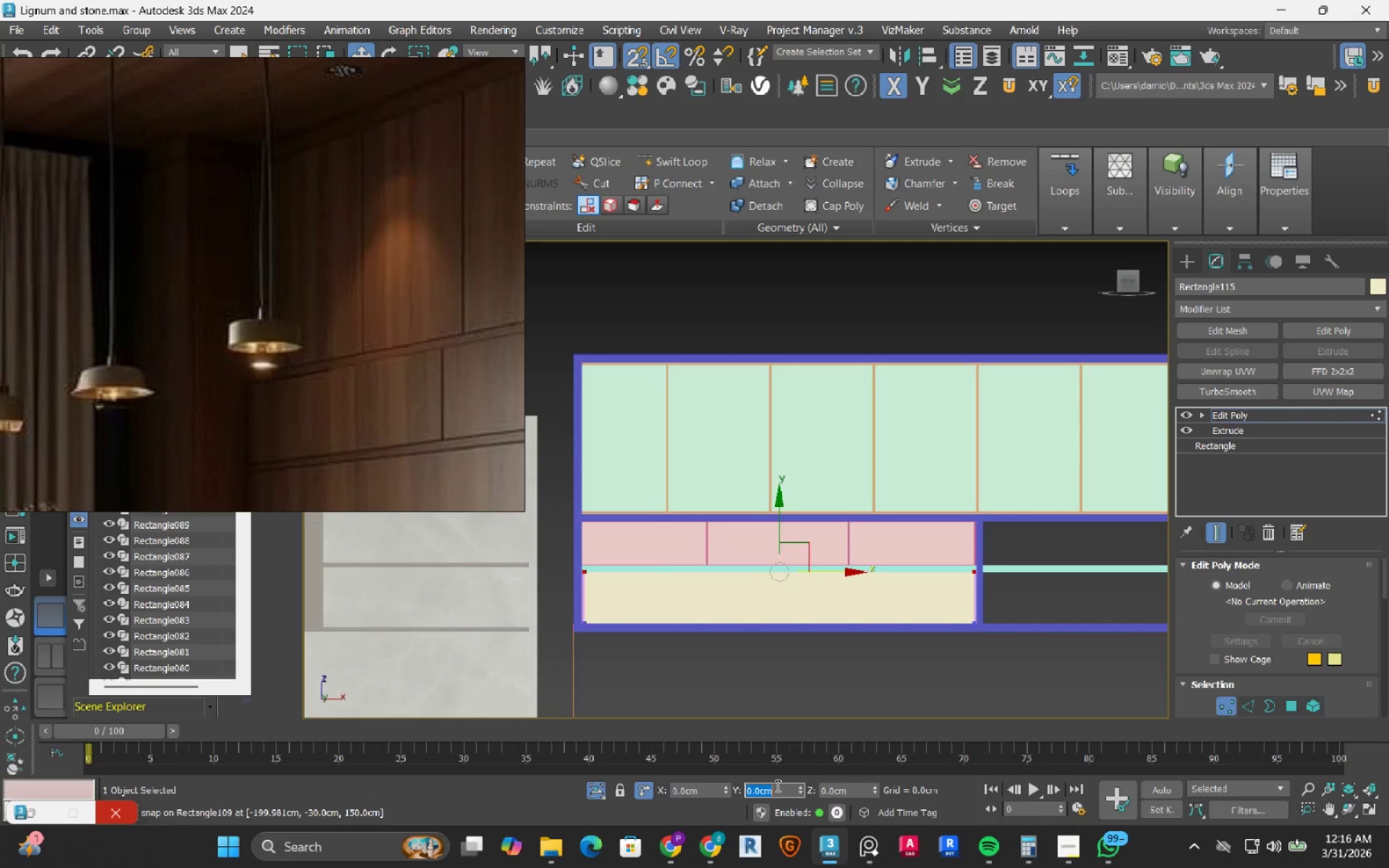 
key(NumpadSubtract)
 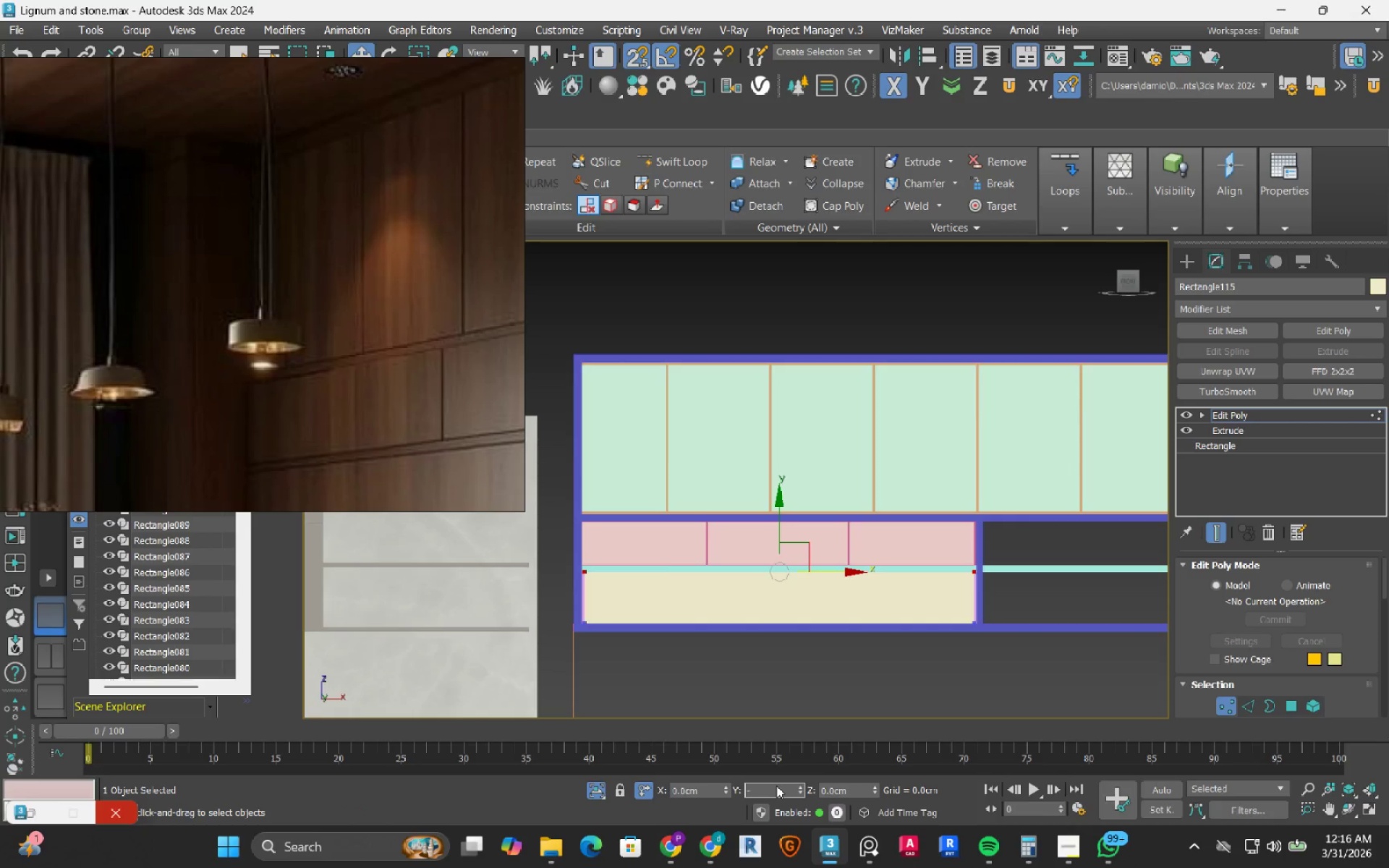 
key(NumpadDecimal)
 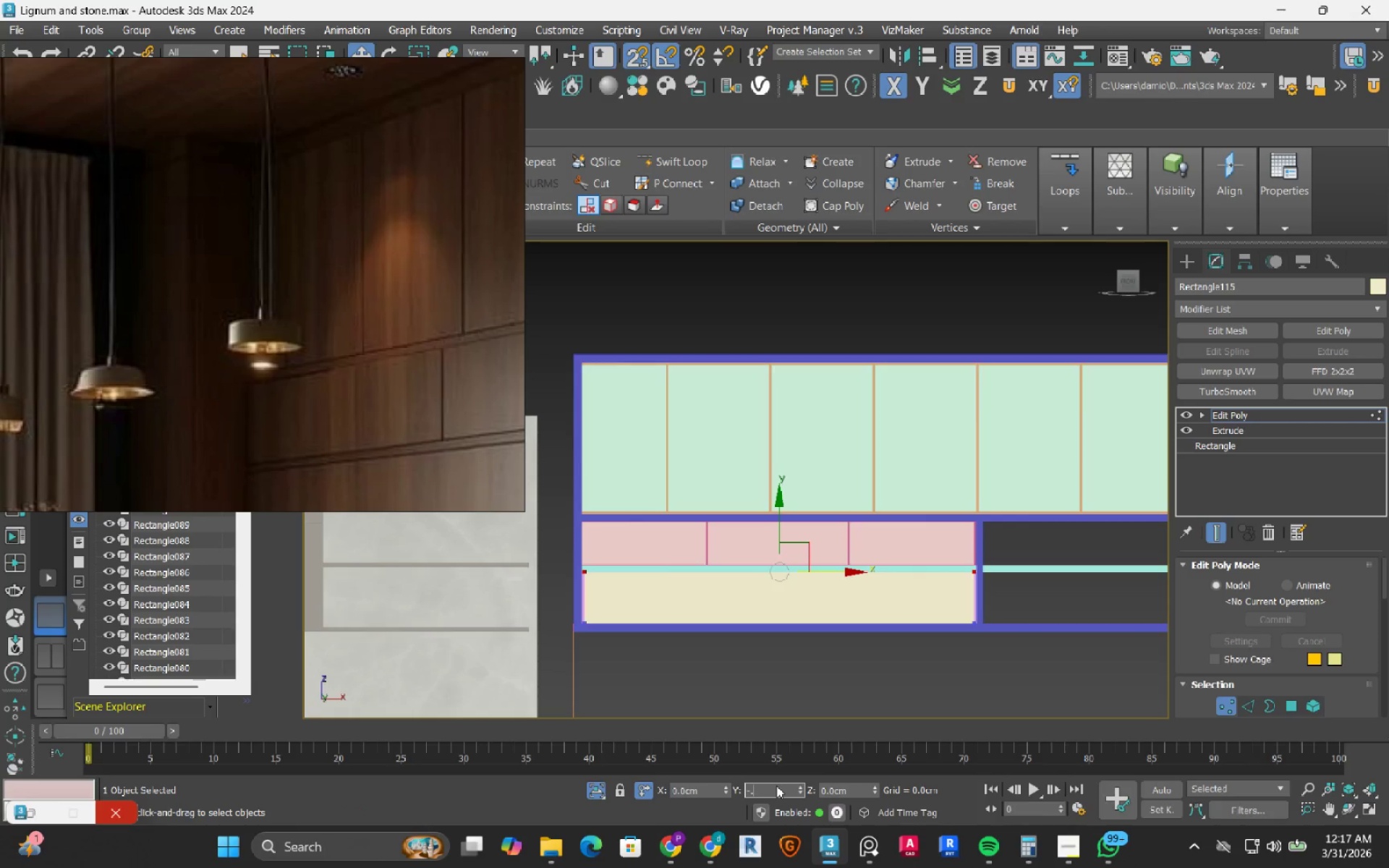 
key(Numpad7)
 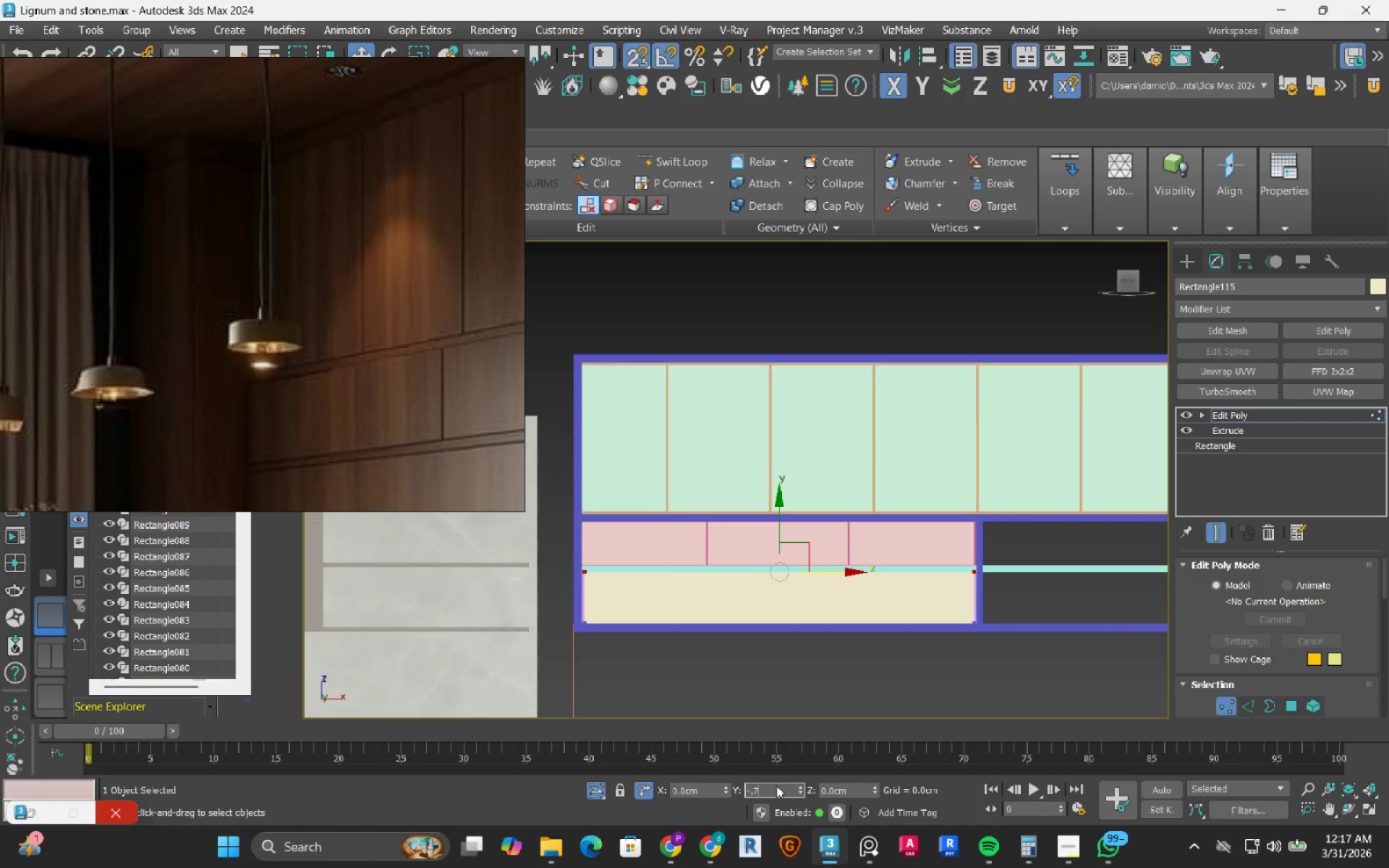 
key(Numpad5)
 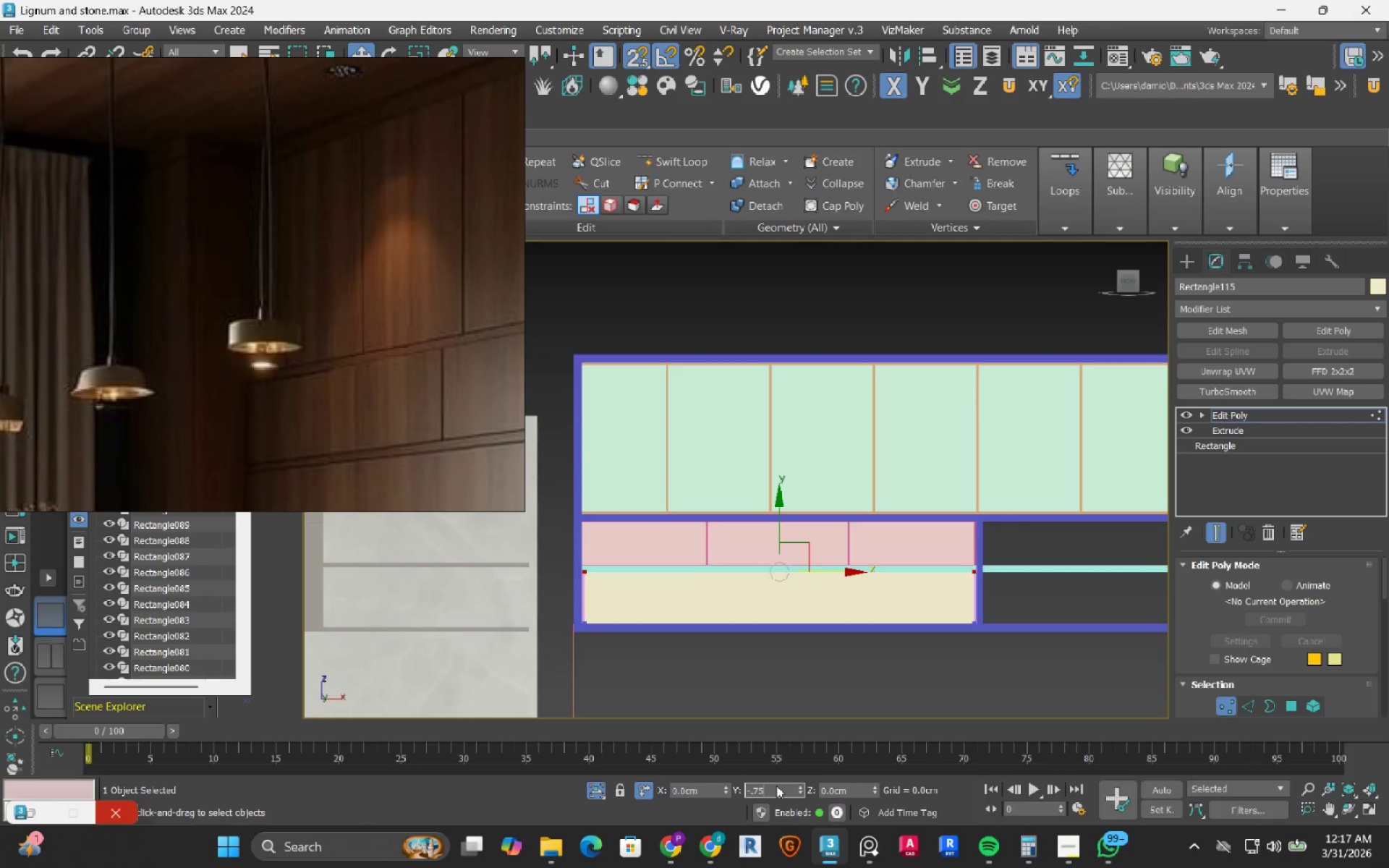 
key(NumpadEnter)
 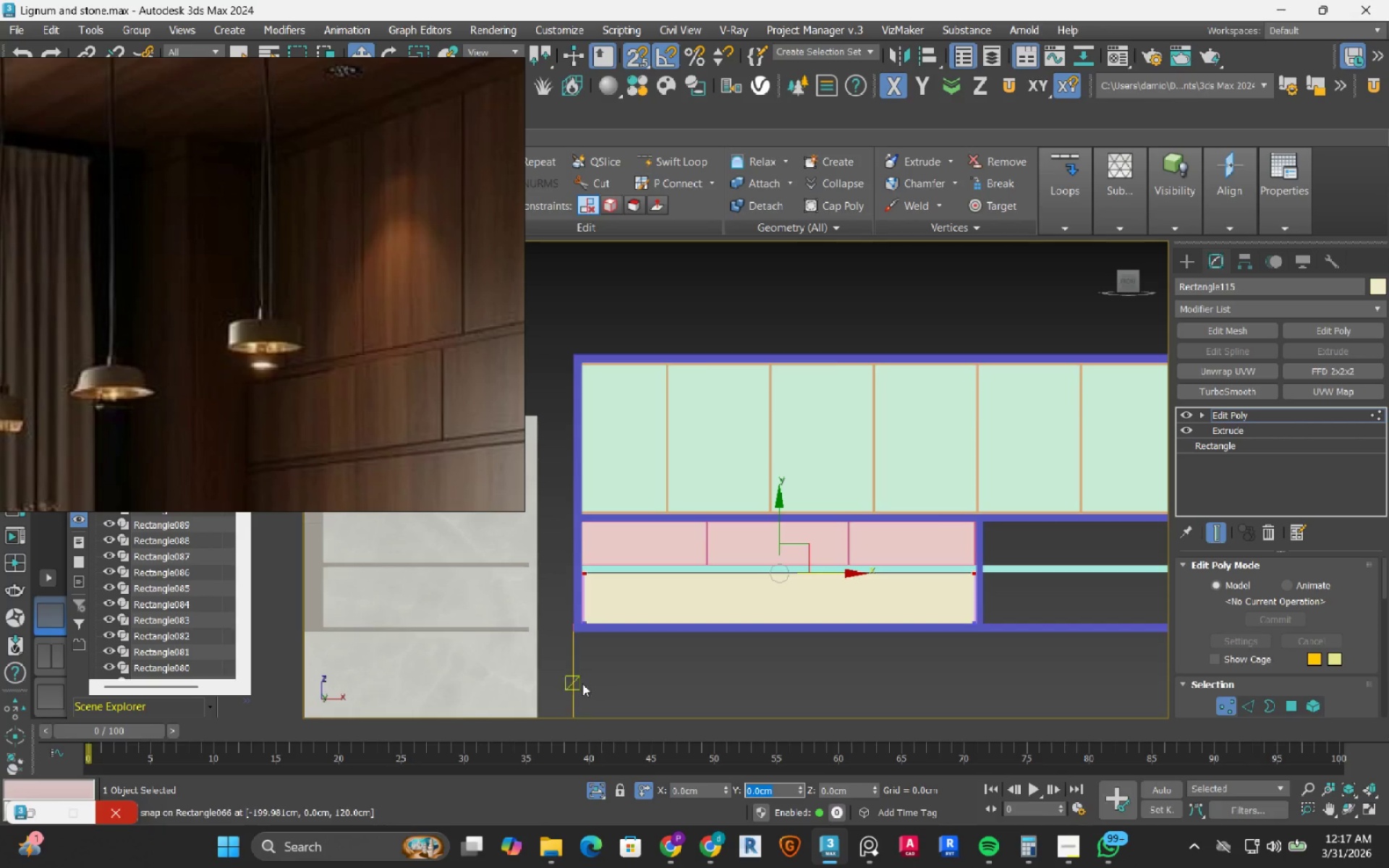 
left_click_drag(start_coordinate=[566, 684], to_coordinate=[1019, 614])
 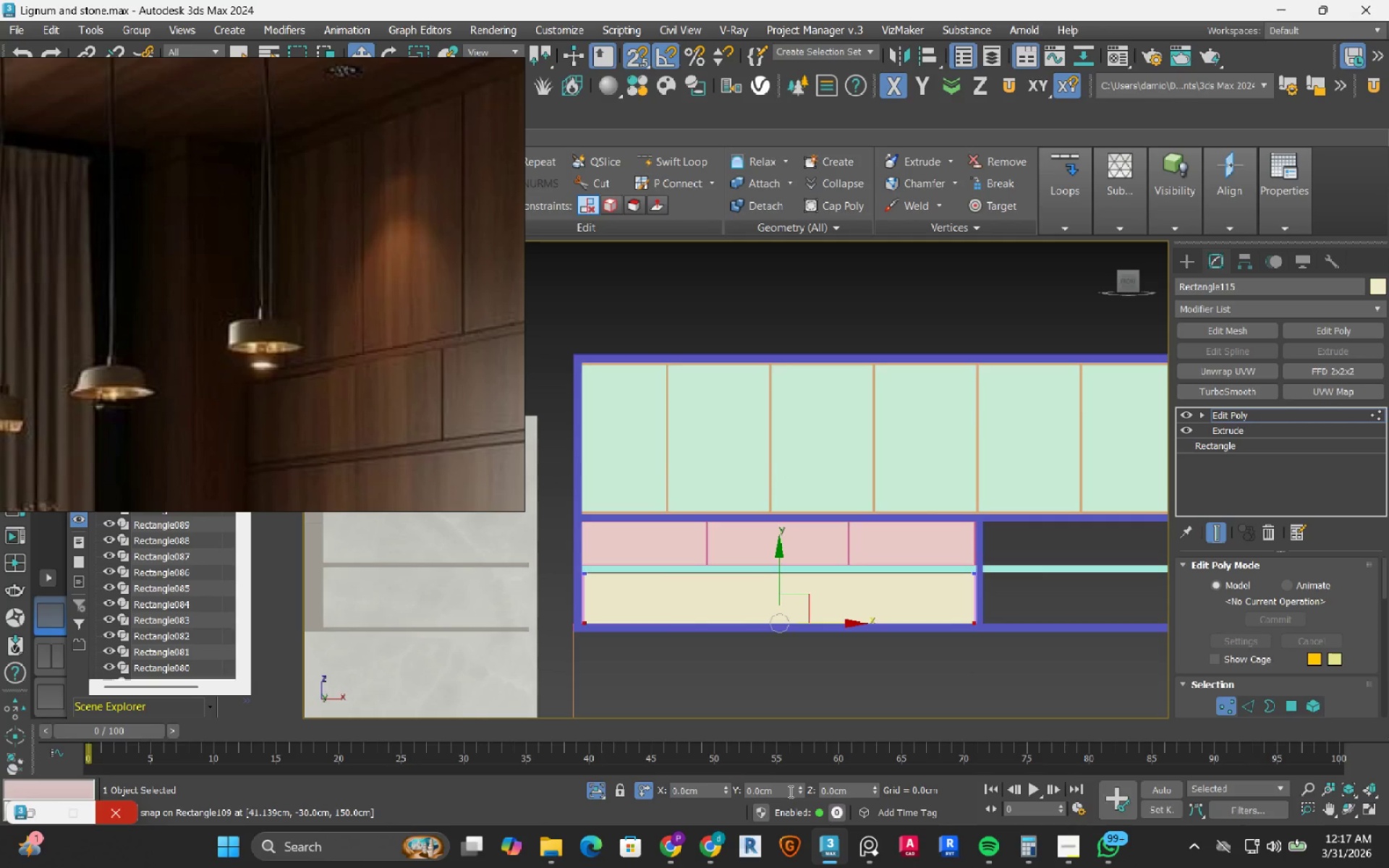 
double_click([783, 788])
 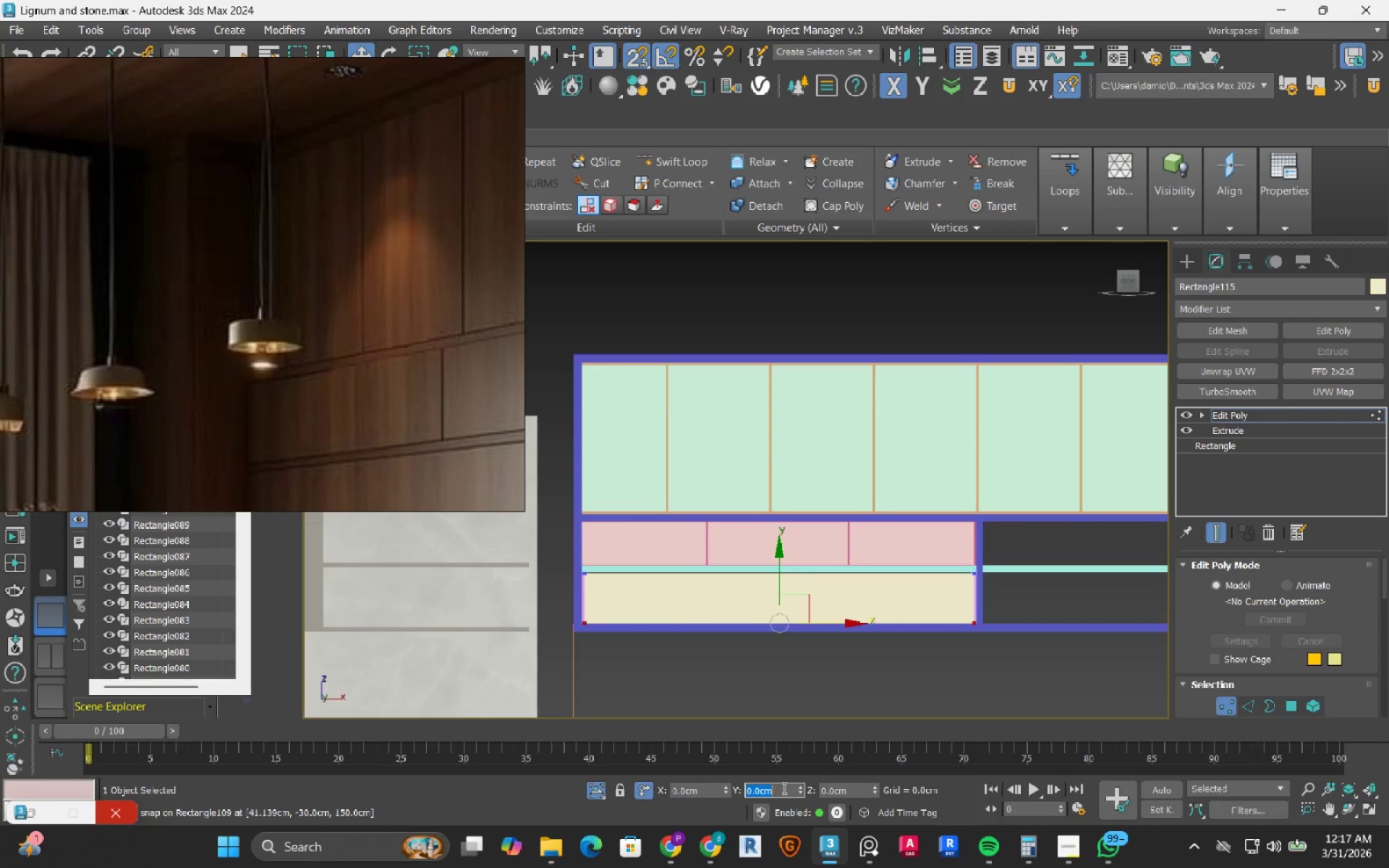 
key(NumpadDecimal)
 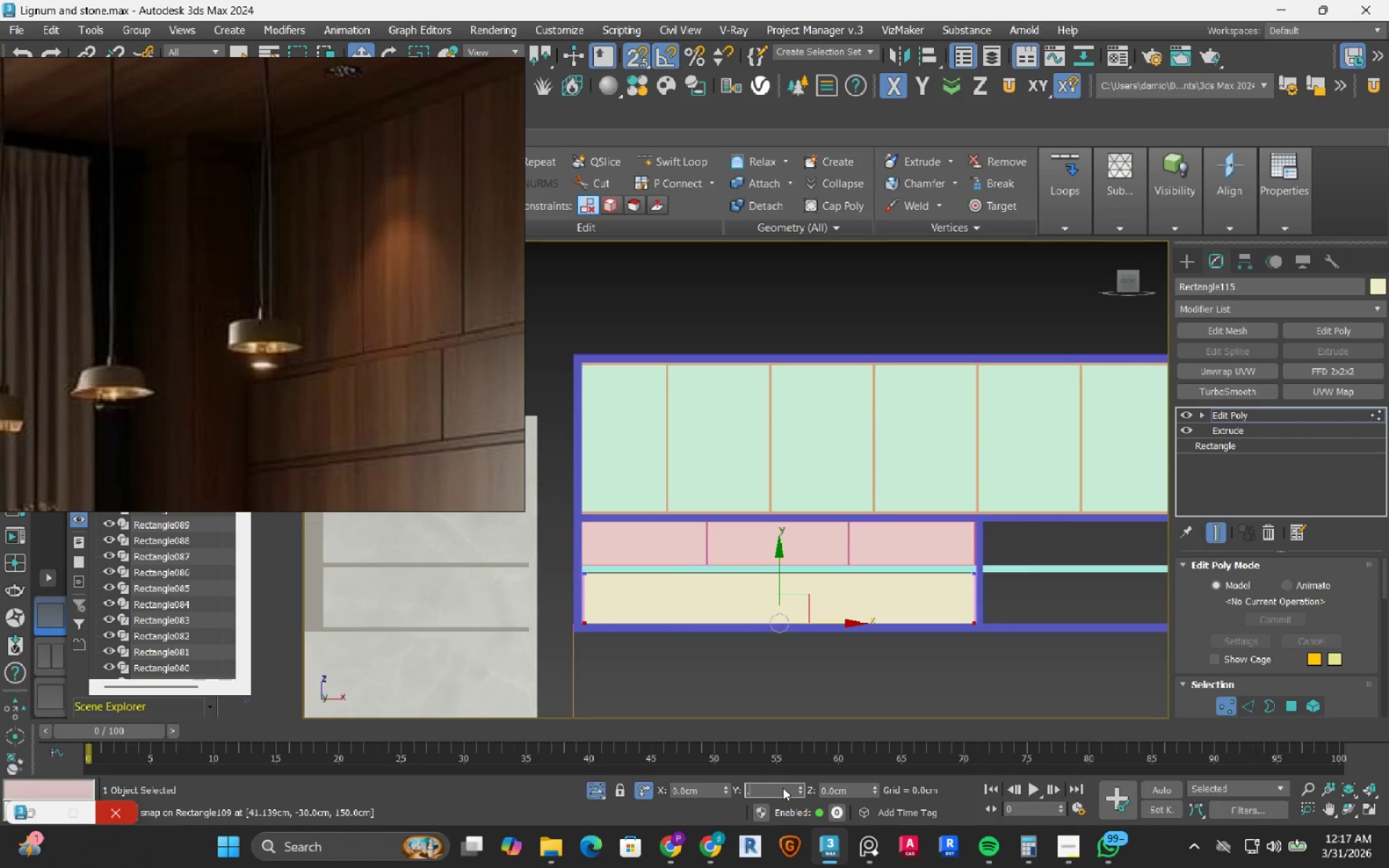 
key(Numpad7)
 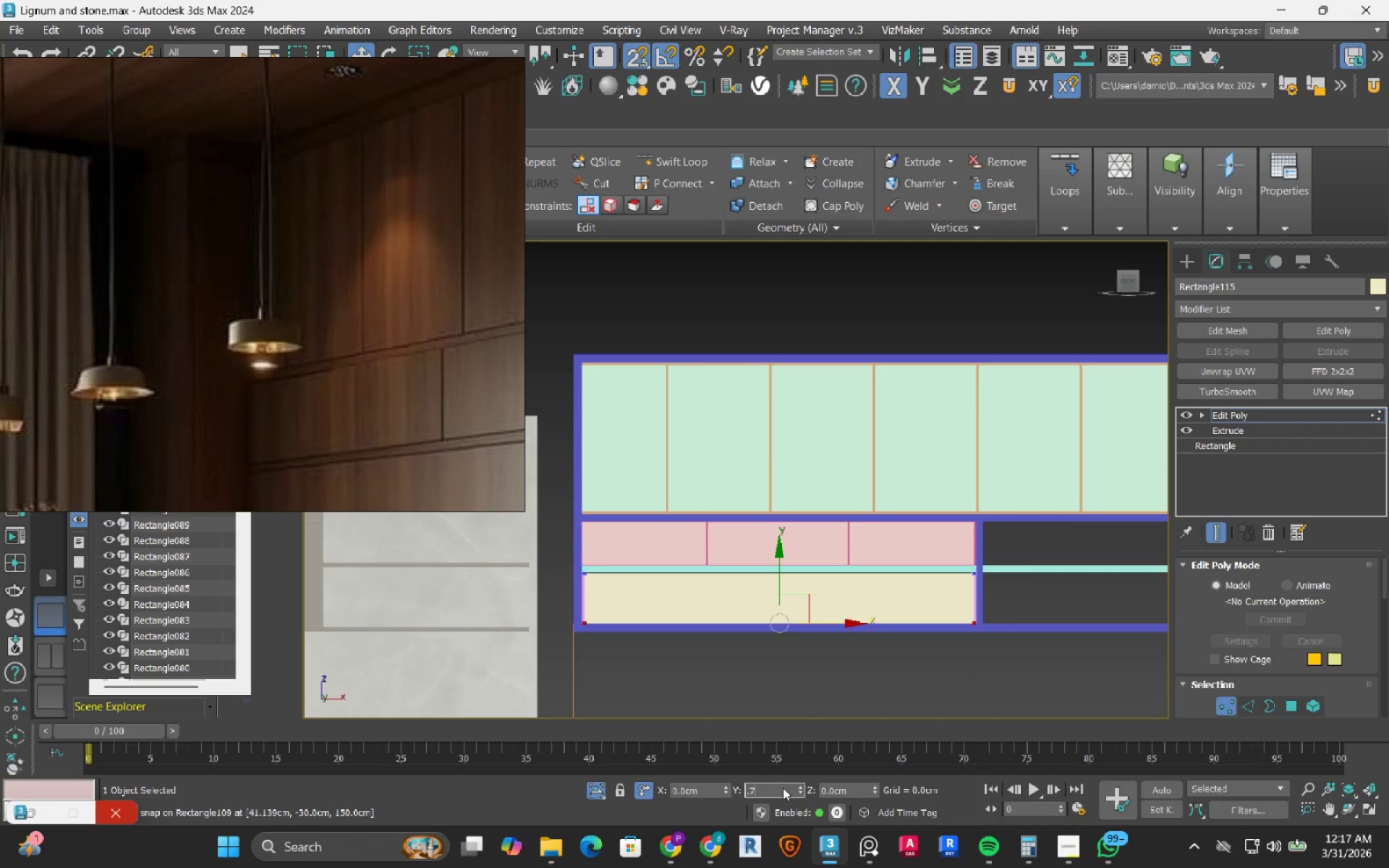 
key(Numpad5)
 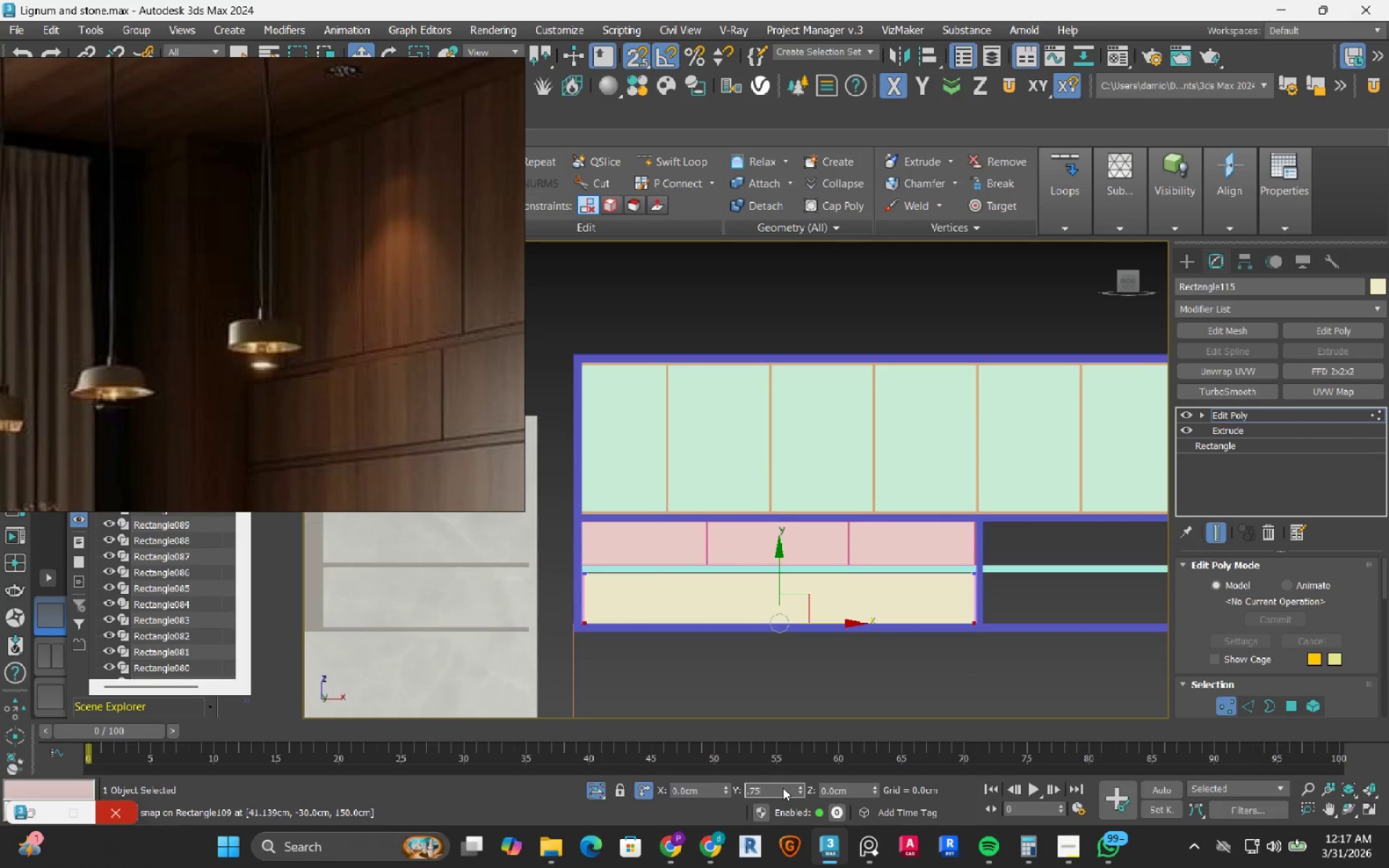 
key(NumpadEnter)
 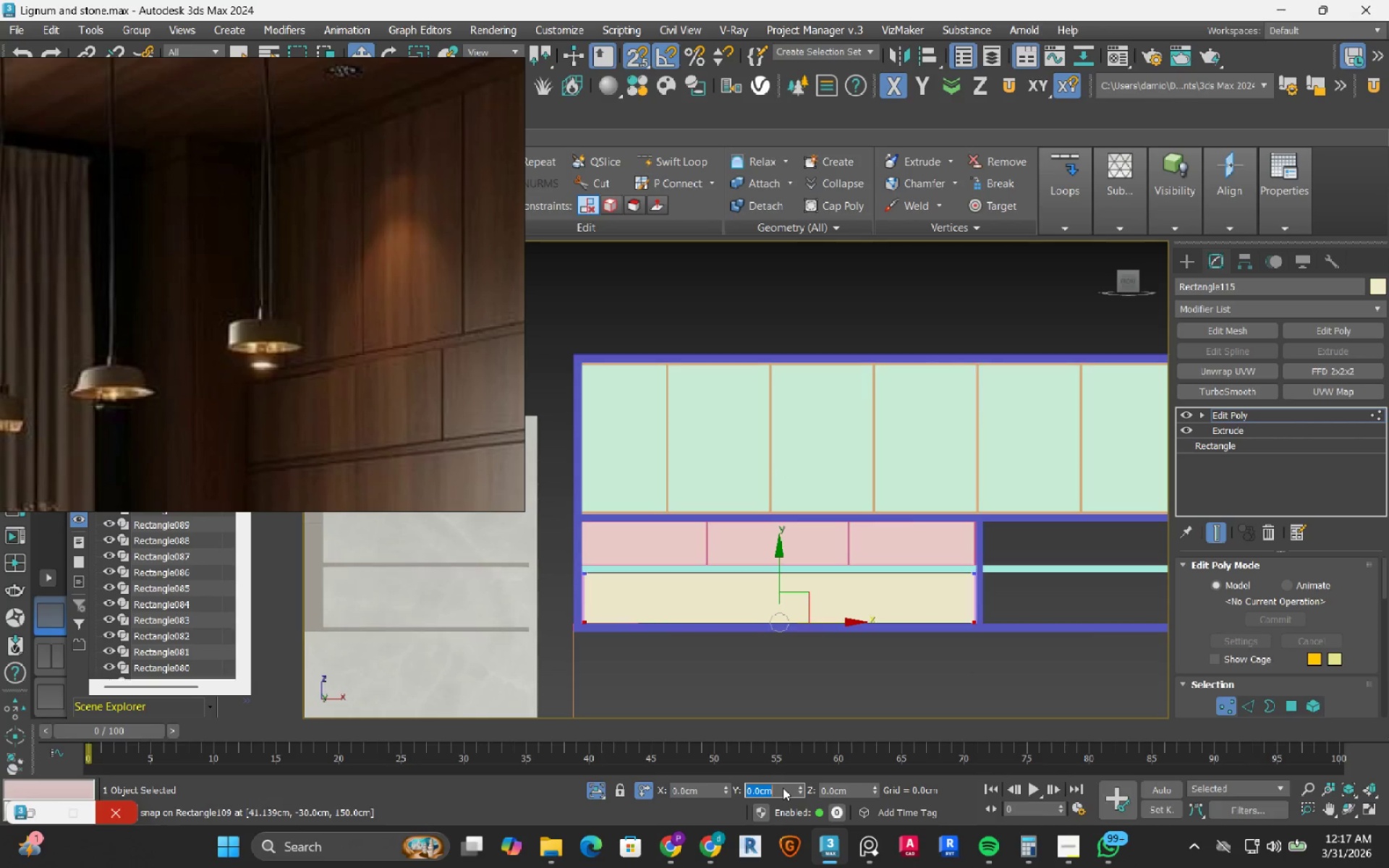 
key(MediaTrackNext)
 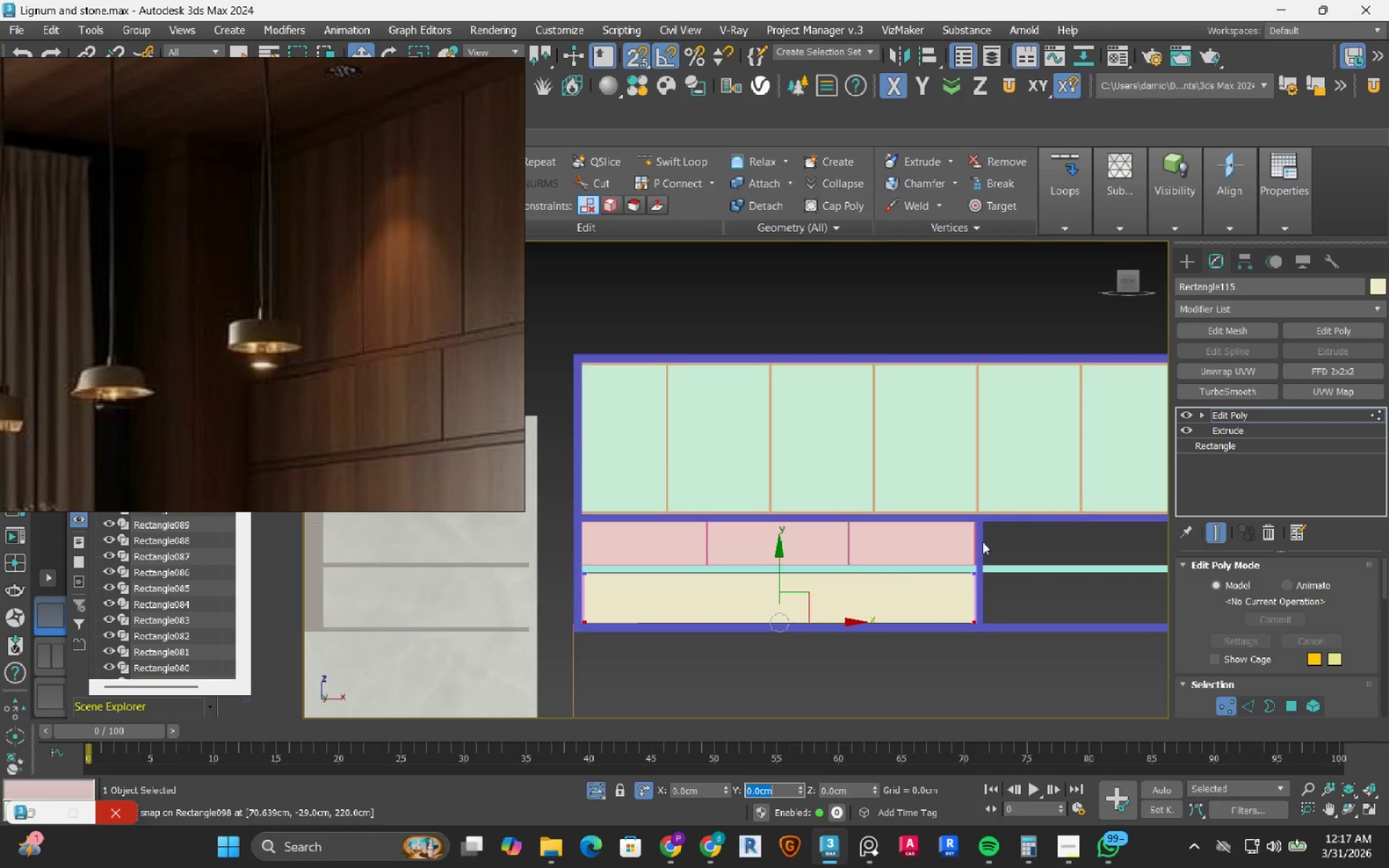 
scroll: coordinate [548, 628], scroll_direction: up, amount: 5.0
 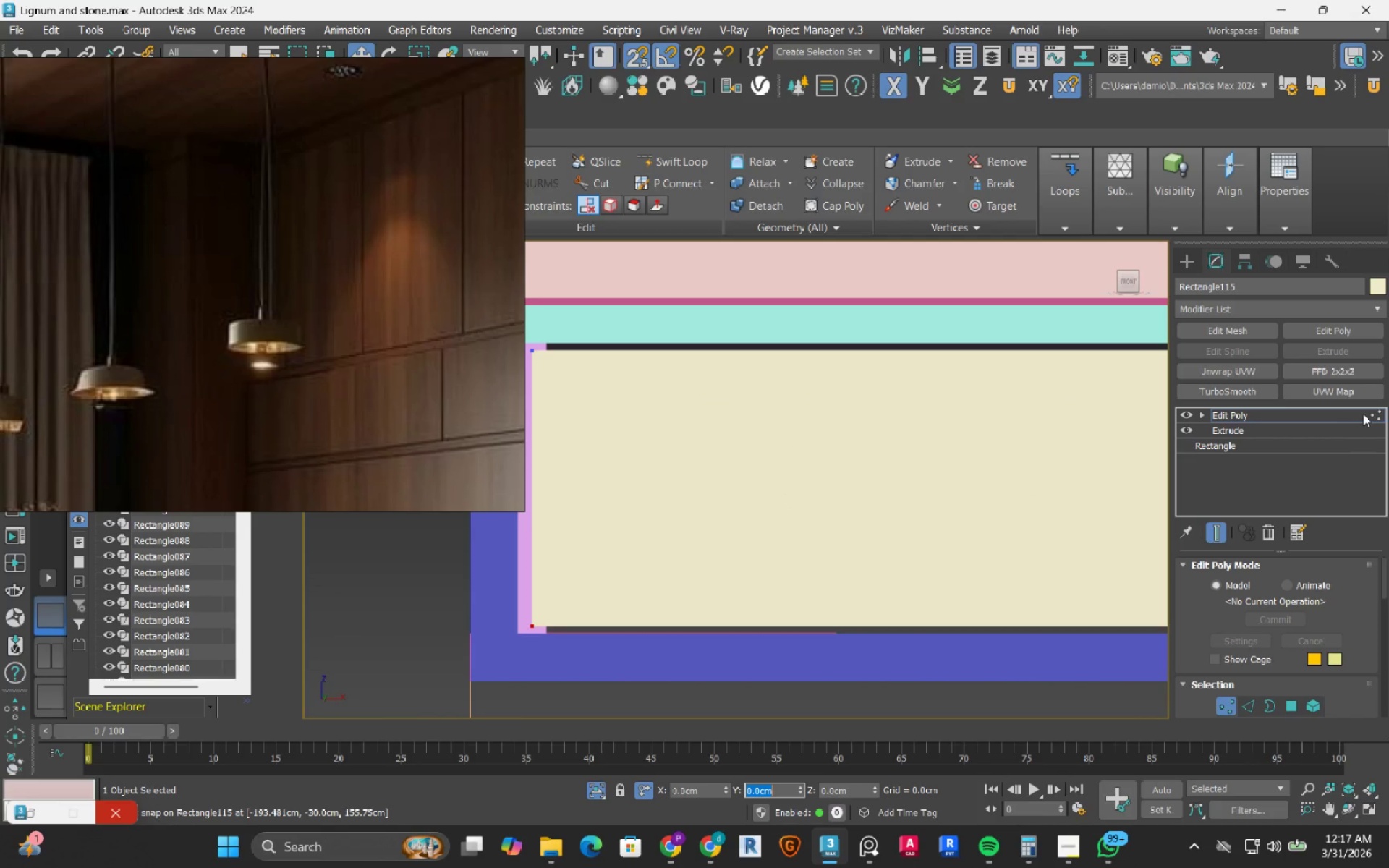 
left_click([1377, 416])
 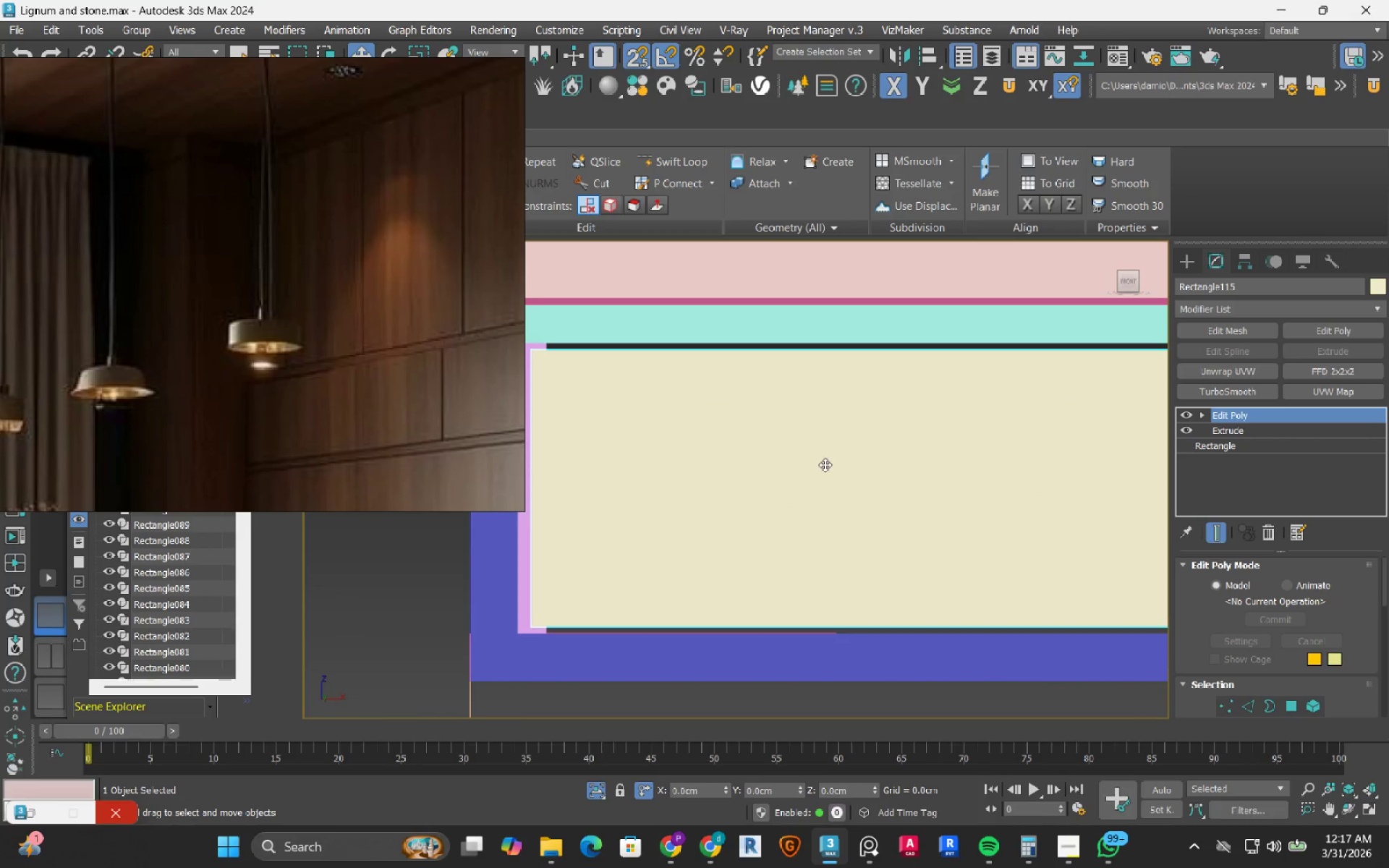 
scroll: coordinate [821, 465], scroll_direction: down, amount: 2.0
 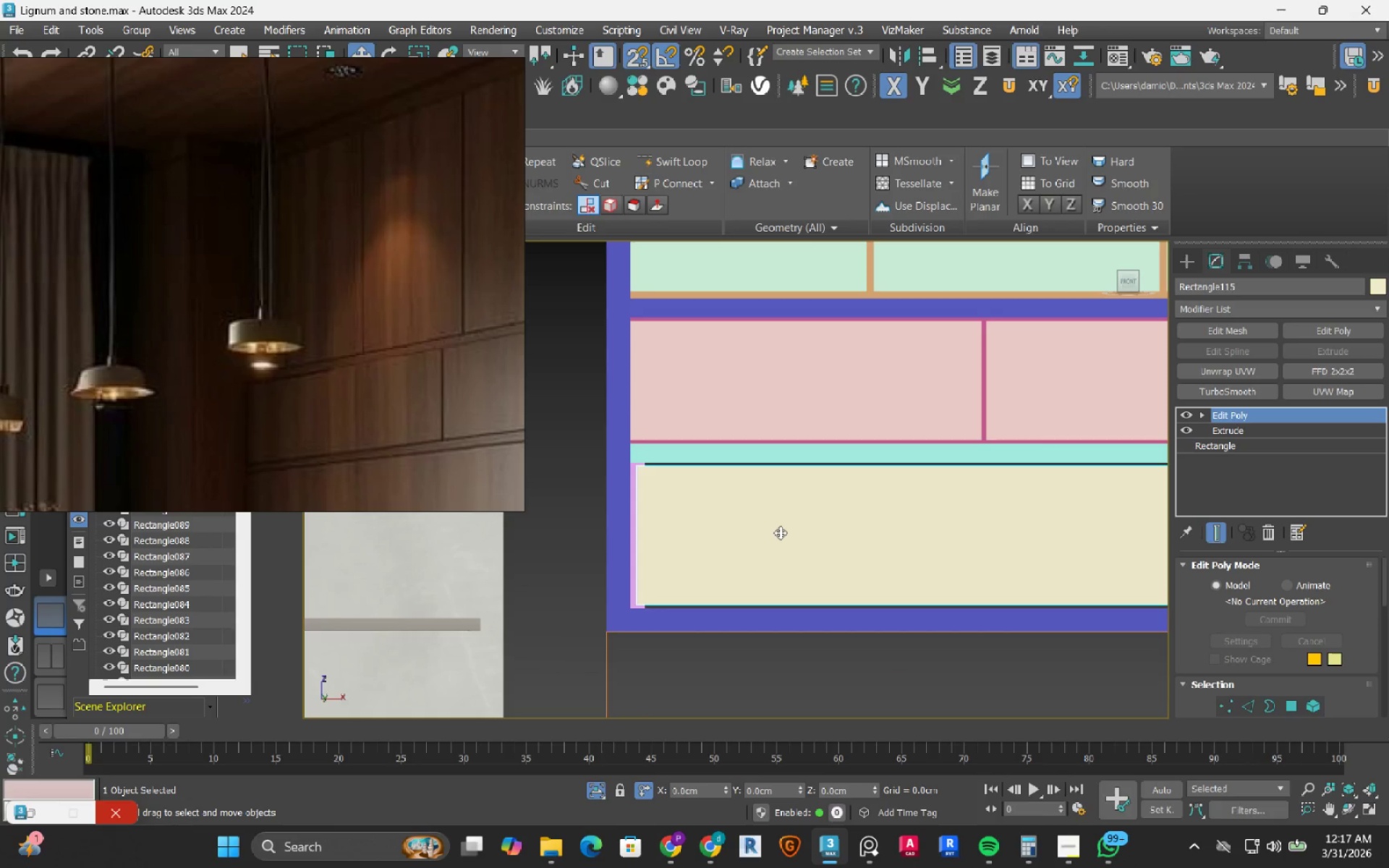 
key(F3)
 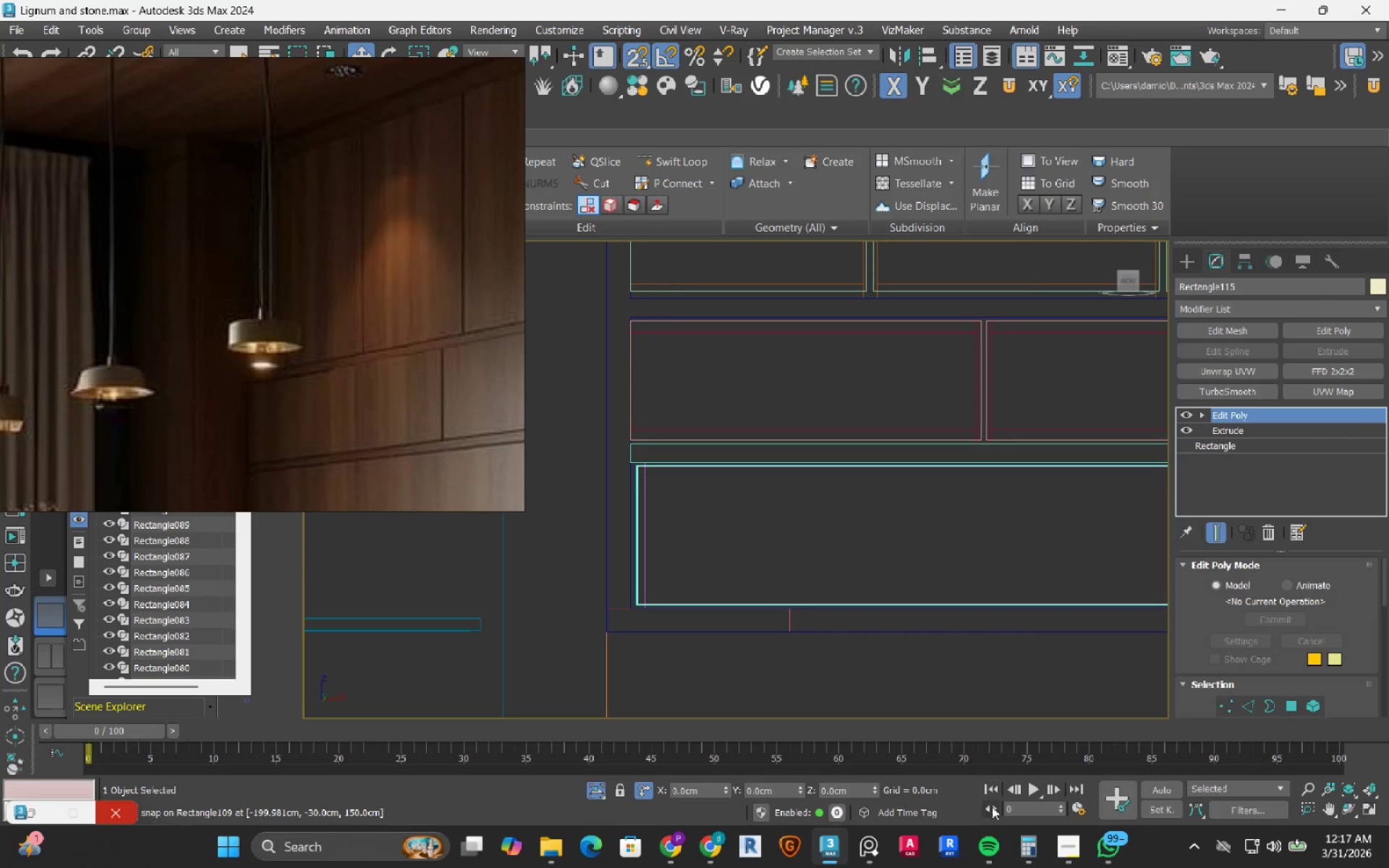 
mouse_move([981, 837])
 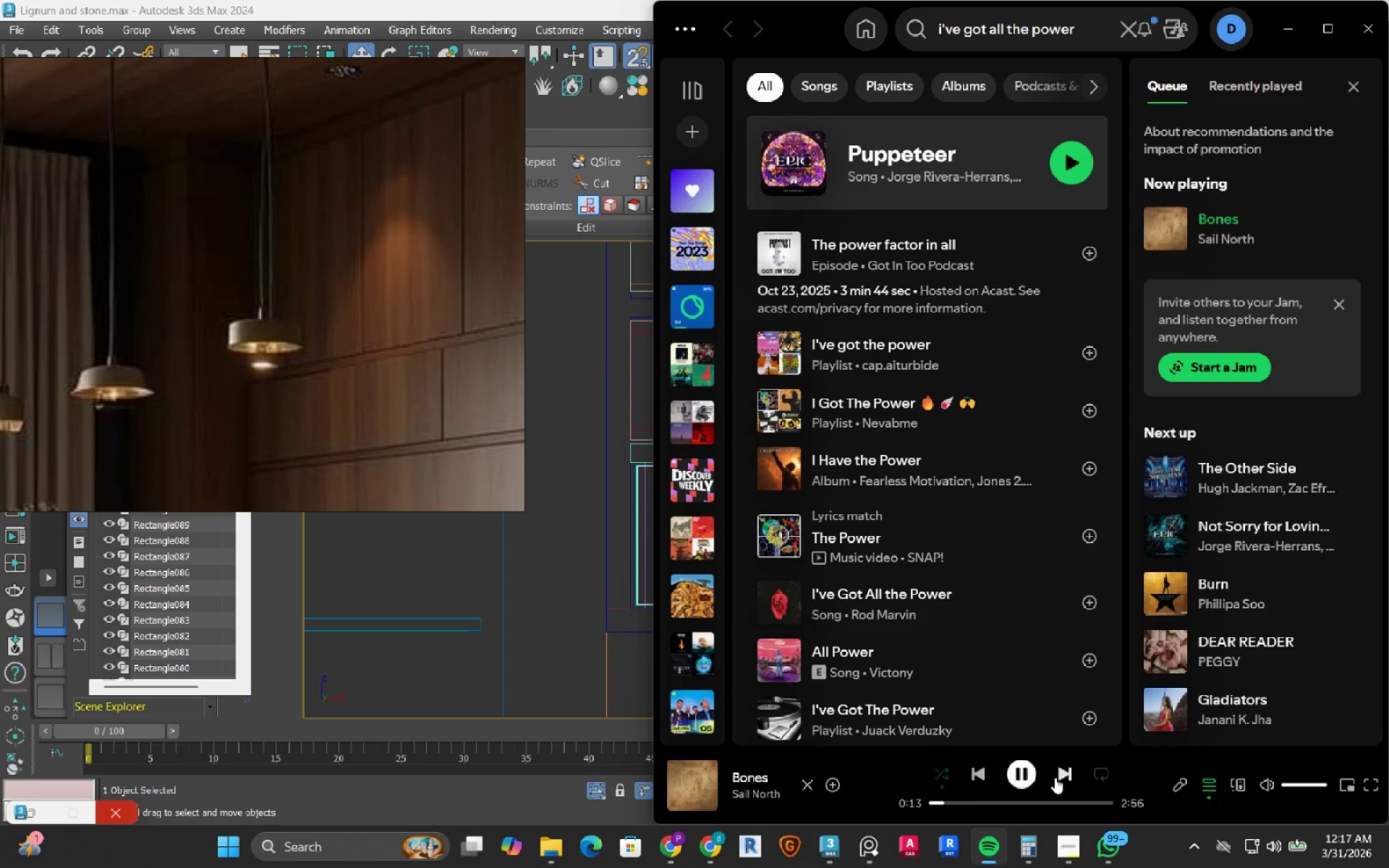 
left_click([1058, 775])
 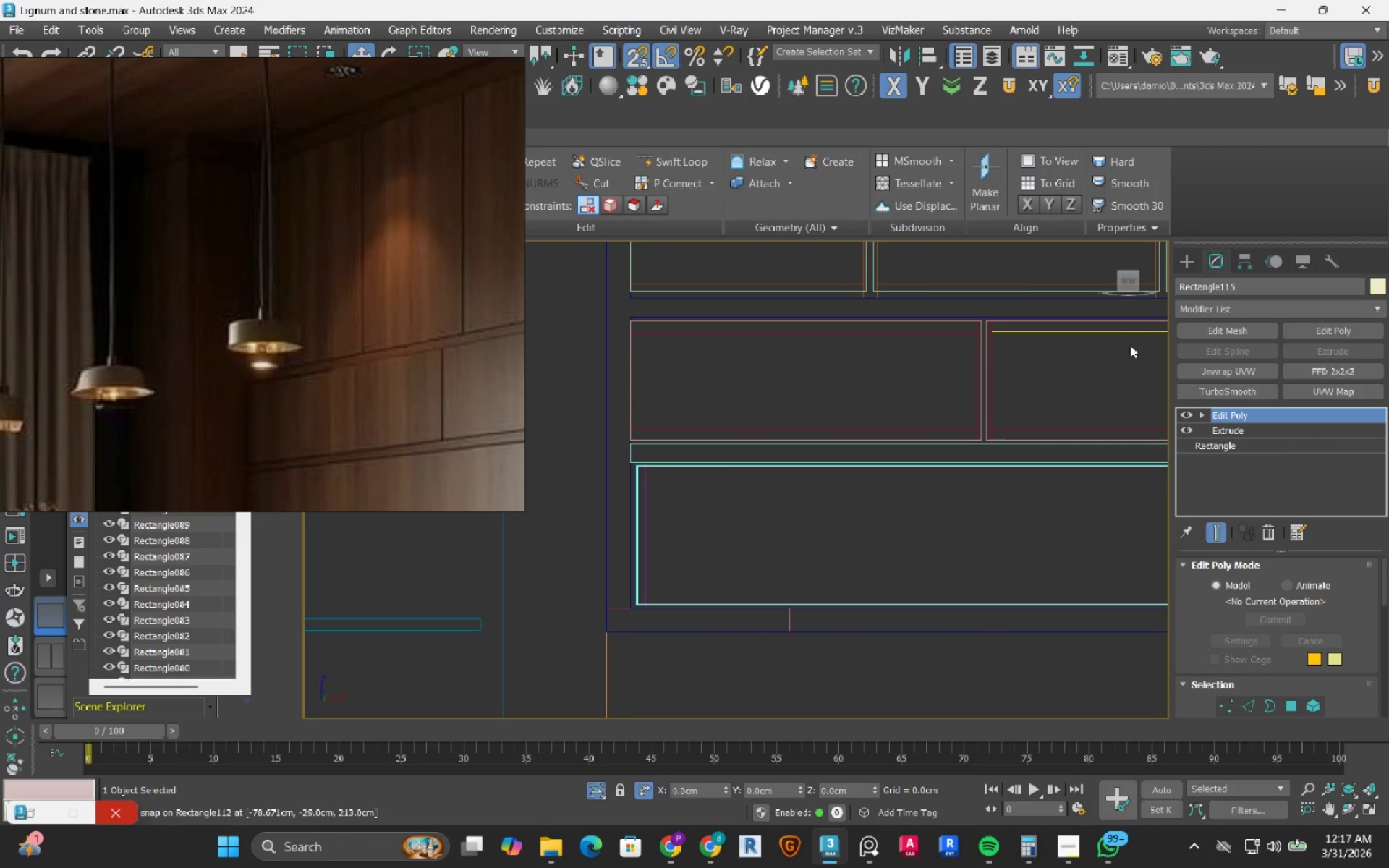 
left_click([1184, 250])
 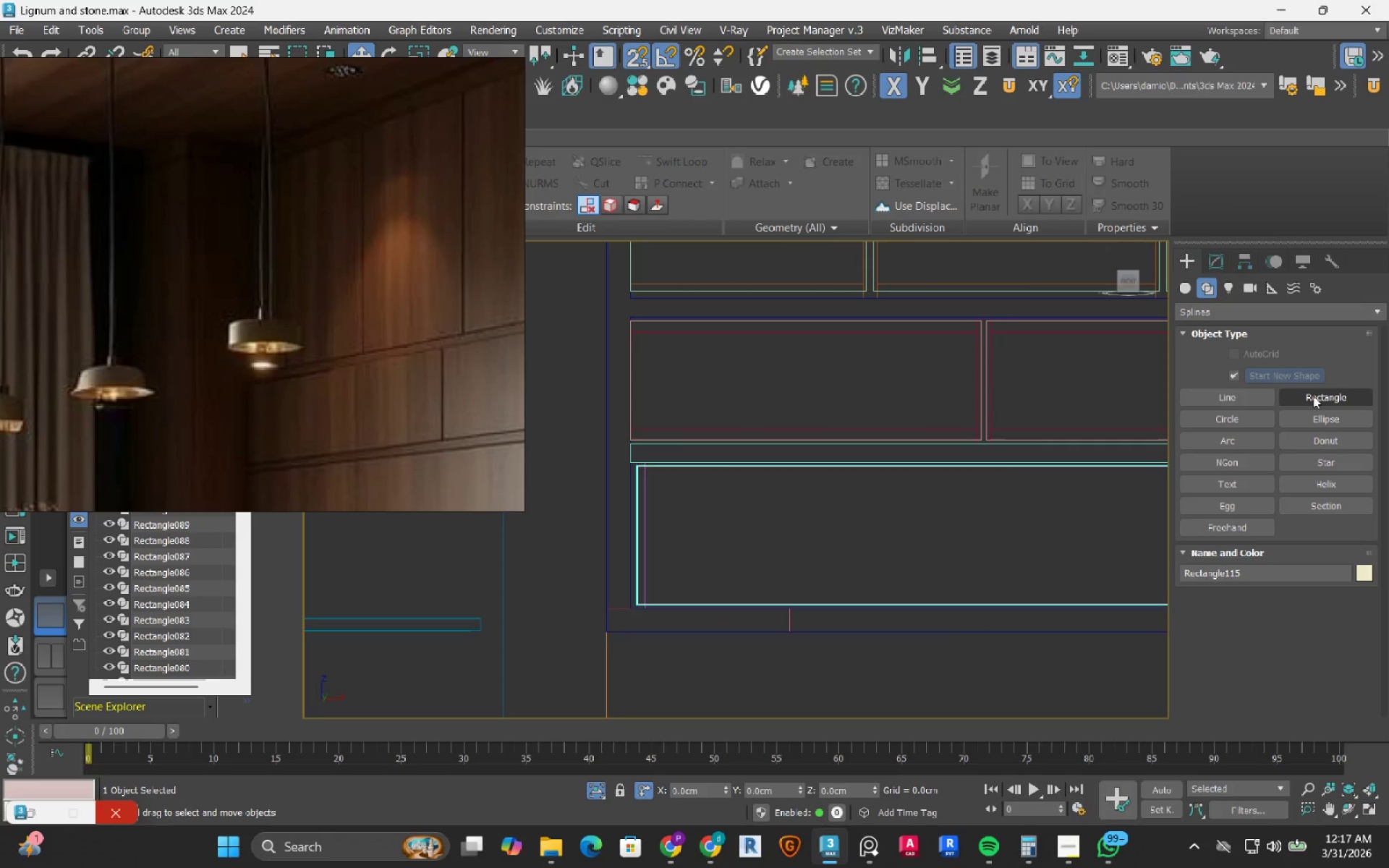 
left_click([1318, 402])
 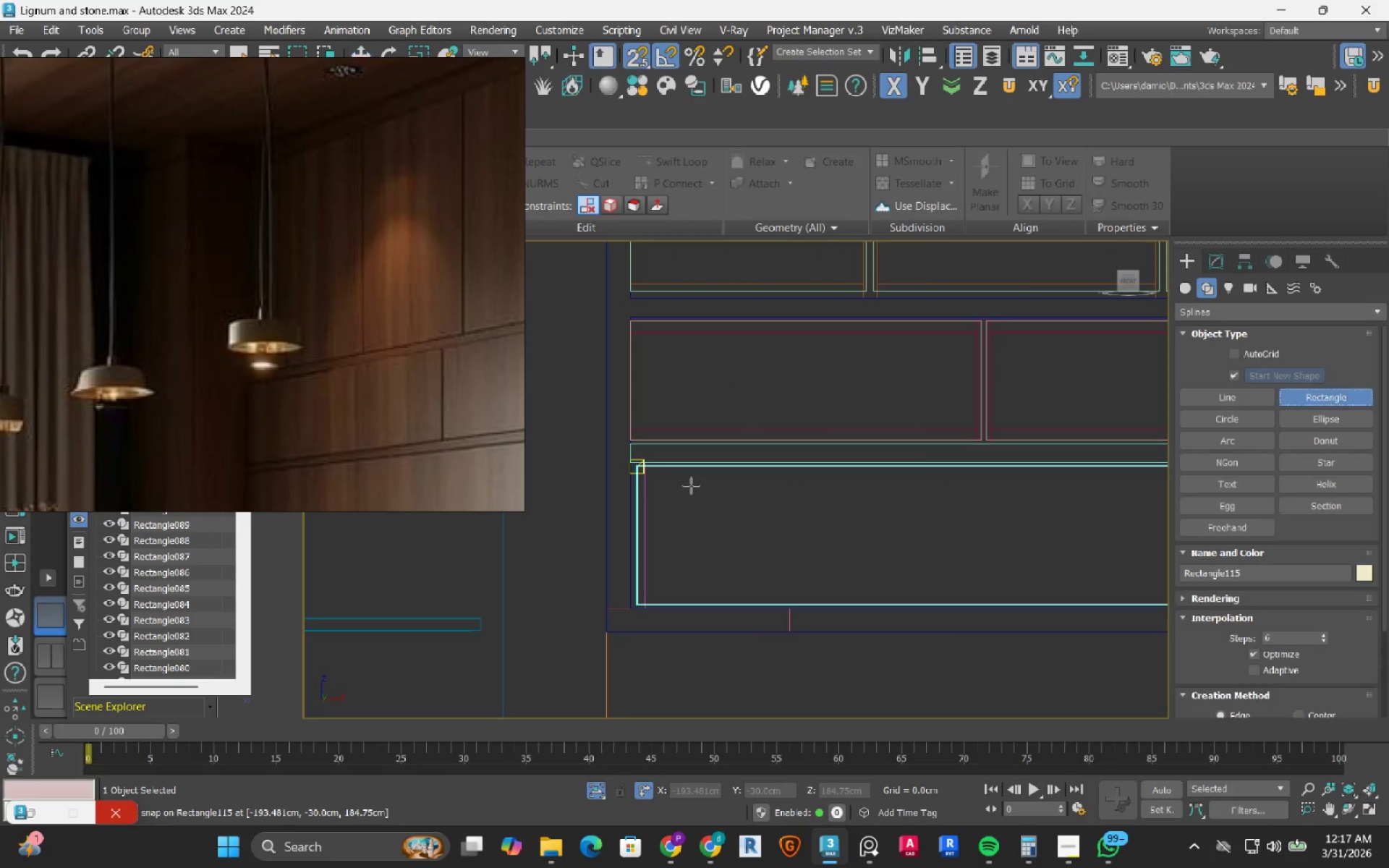 
scroll: coordinate [592, 465], scroll_direction: up, amount: 6.0
 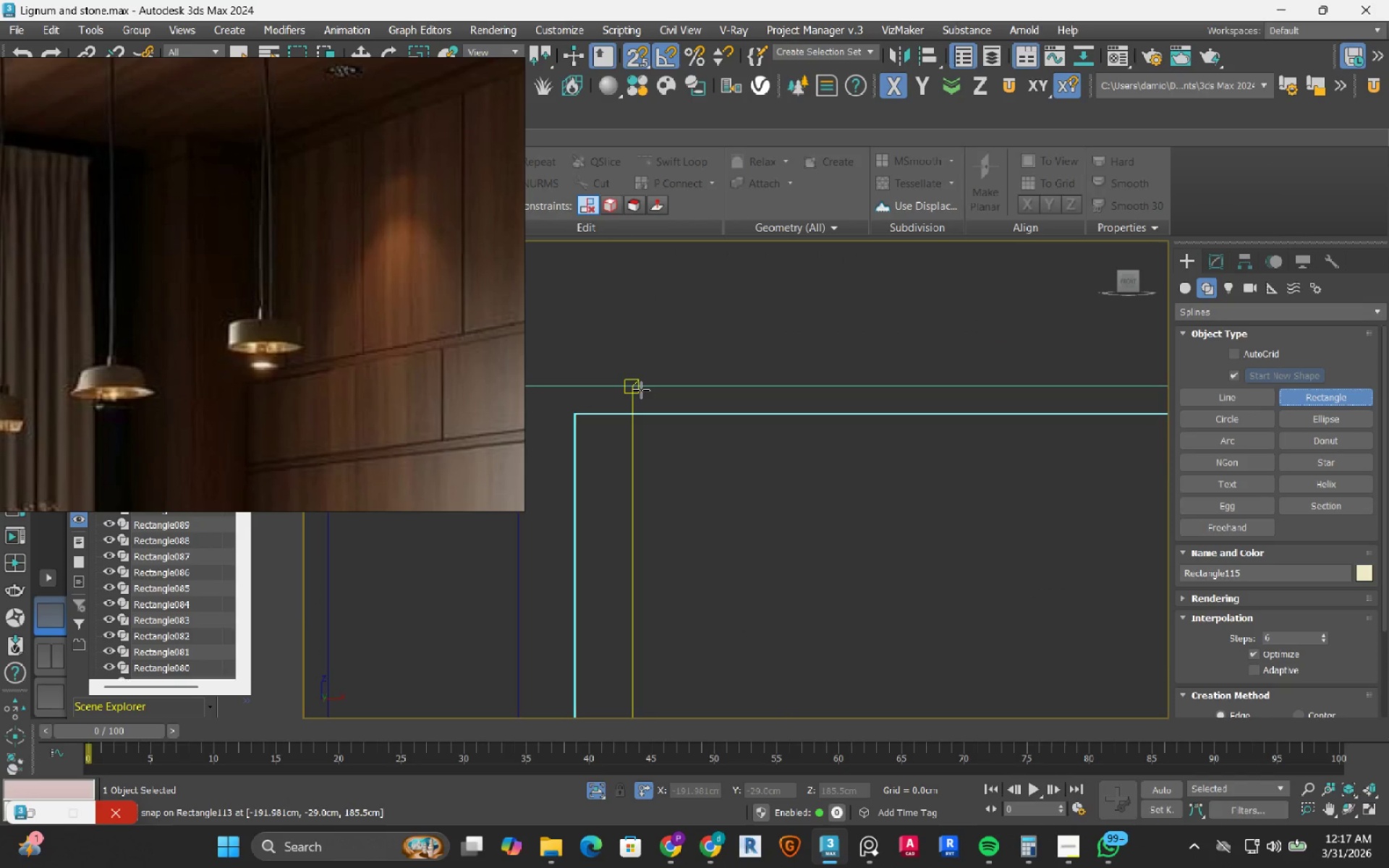 
left_click_drag(start_coordinate=[641, 390], to_coordinate=[893, 686])
 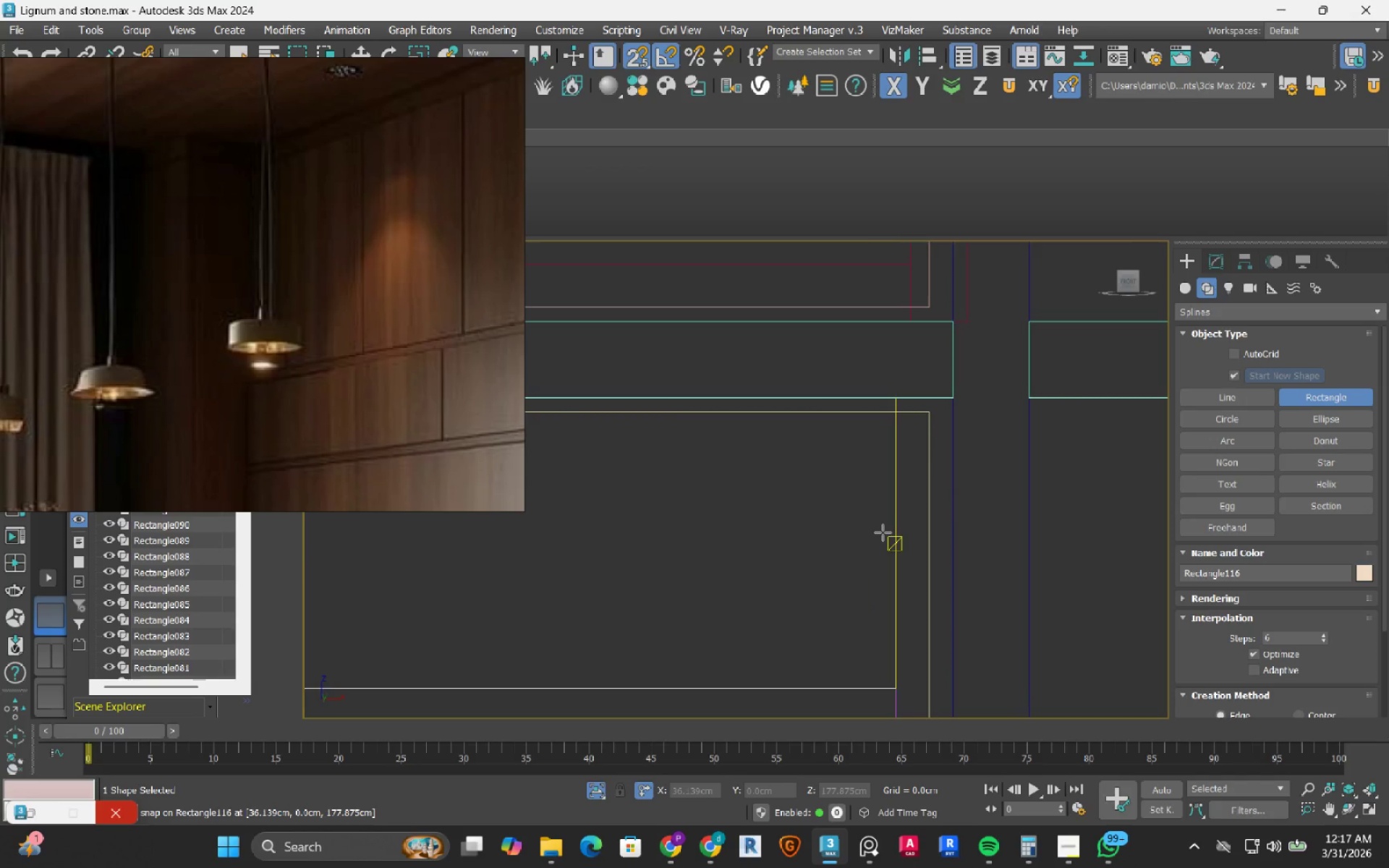 
scroll: coordinate [688, 481], scroll_direction: down, amount: 12.0
 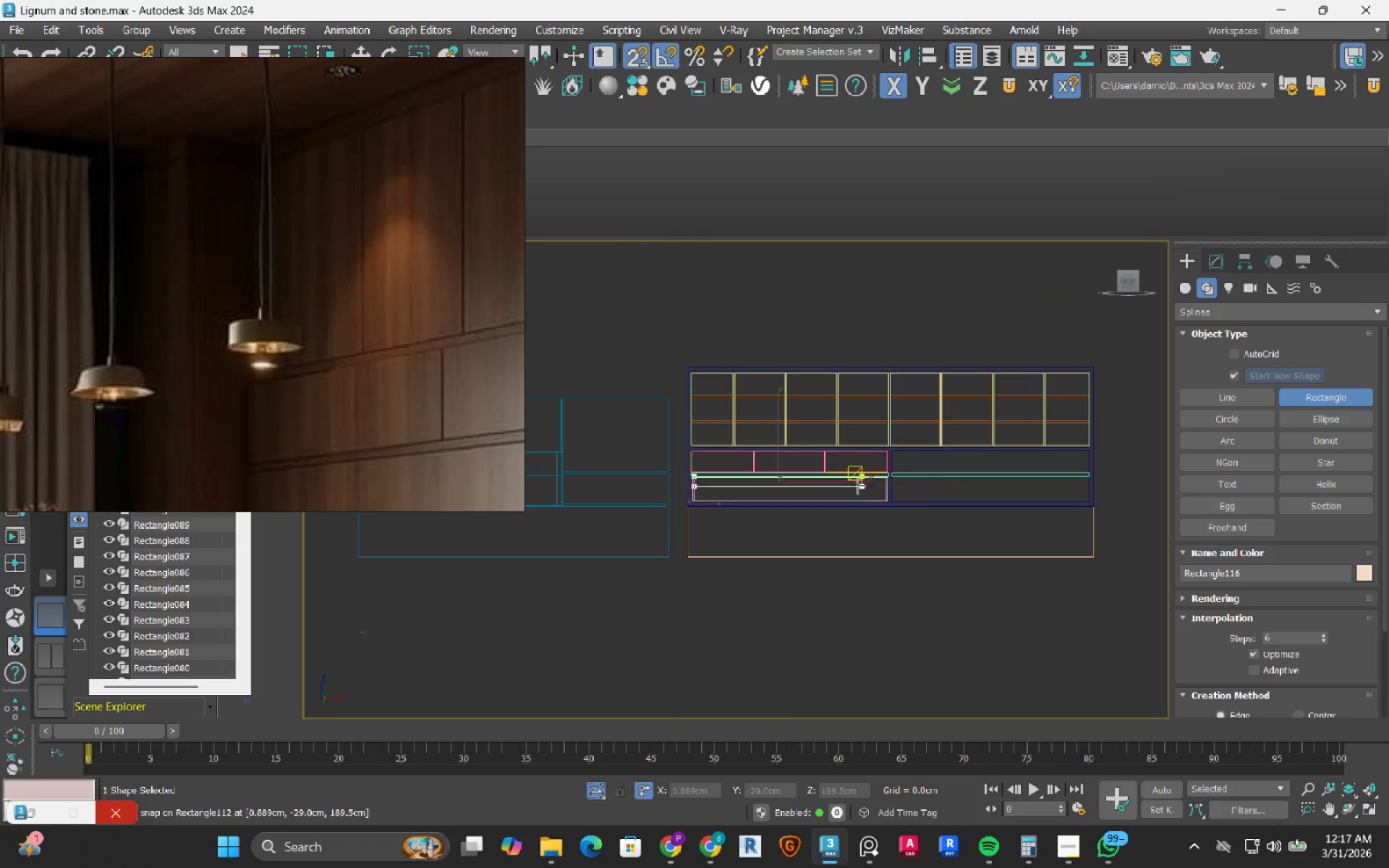 
scroll: coordinate [844, 494], scroll_direction: up, amount: 9.0
 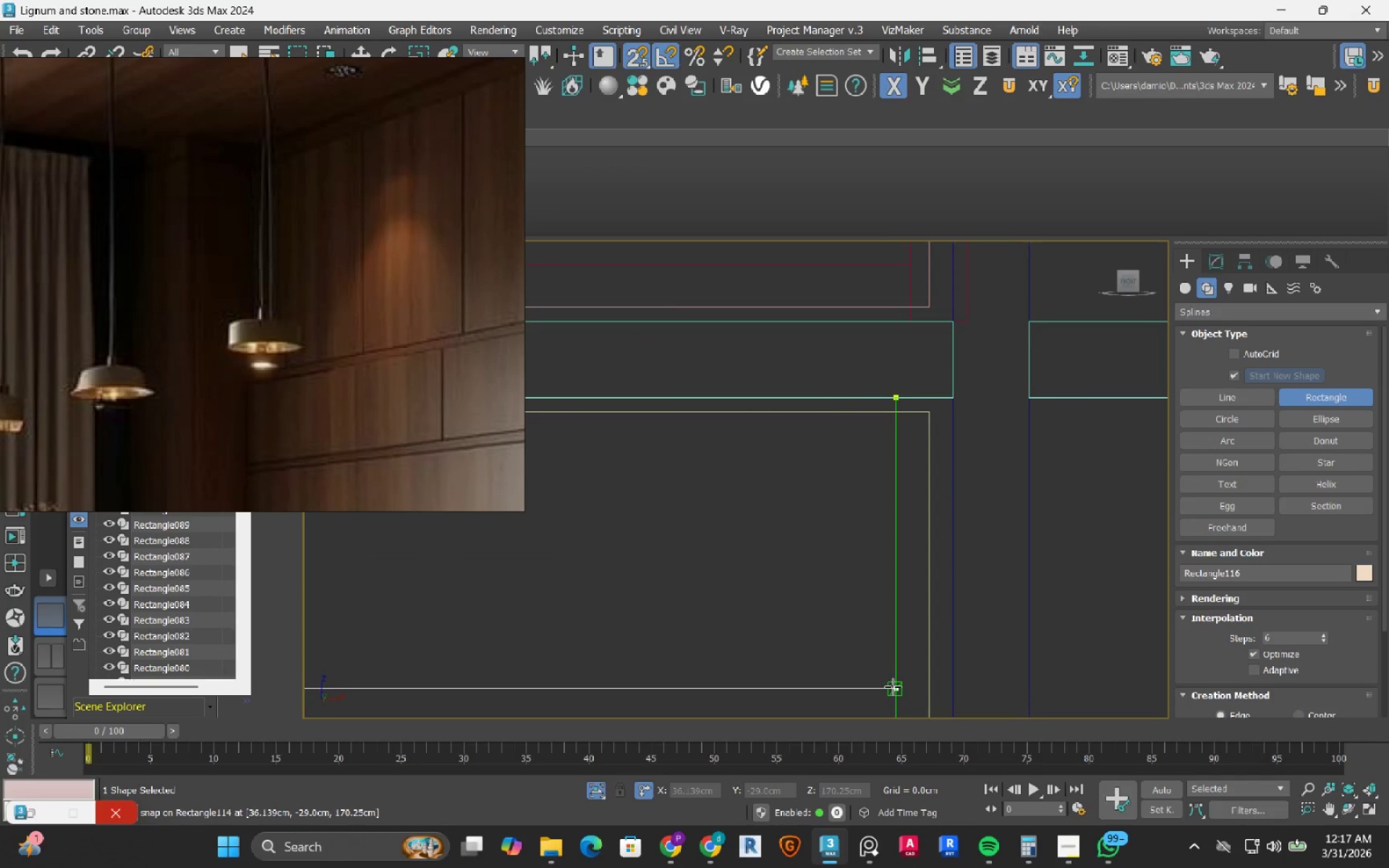 
scroll: coordinate [883, 532], scroll_direction: down, amount: 3.0
 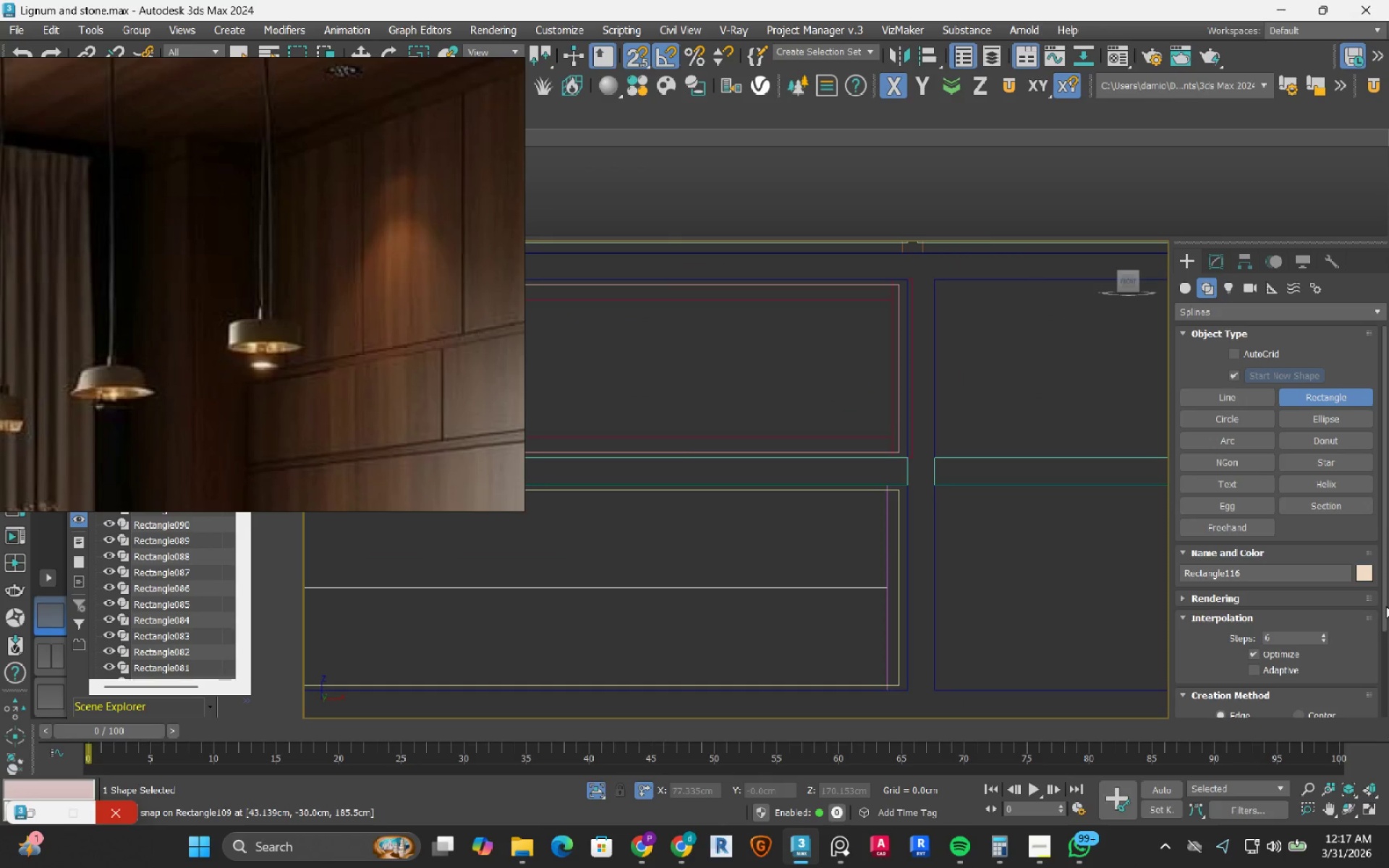 
left_click_drag(start_coordinate=[1386, 606], to_coordinate=[1377, 720])
 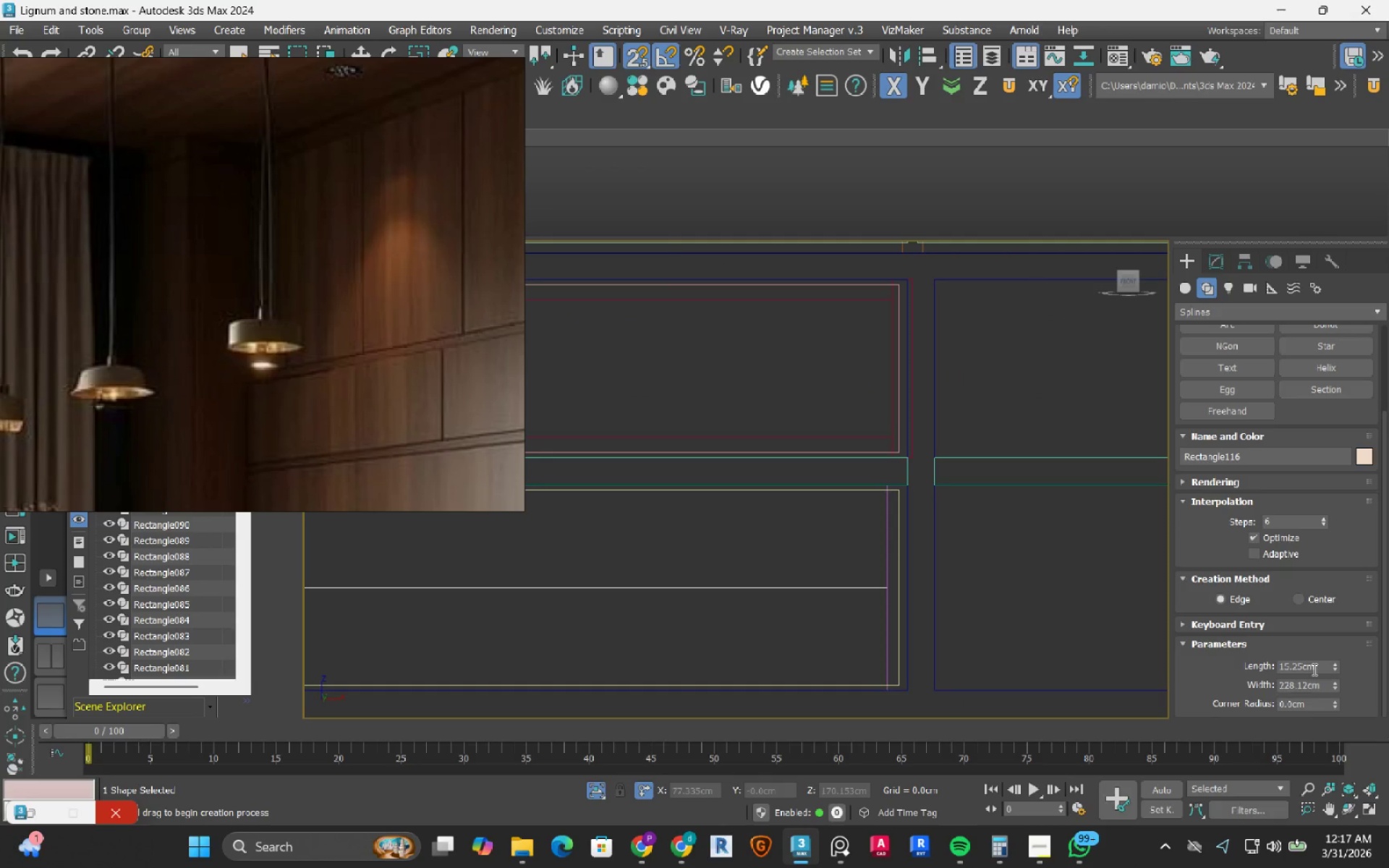 
double_click([1313, 669])
 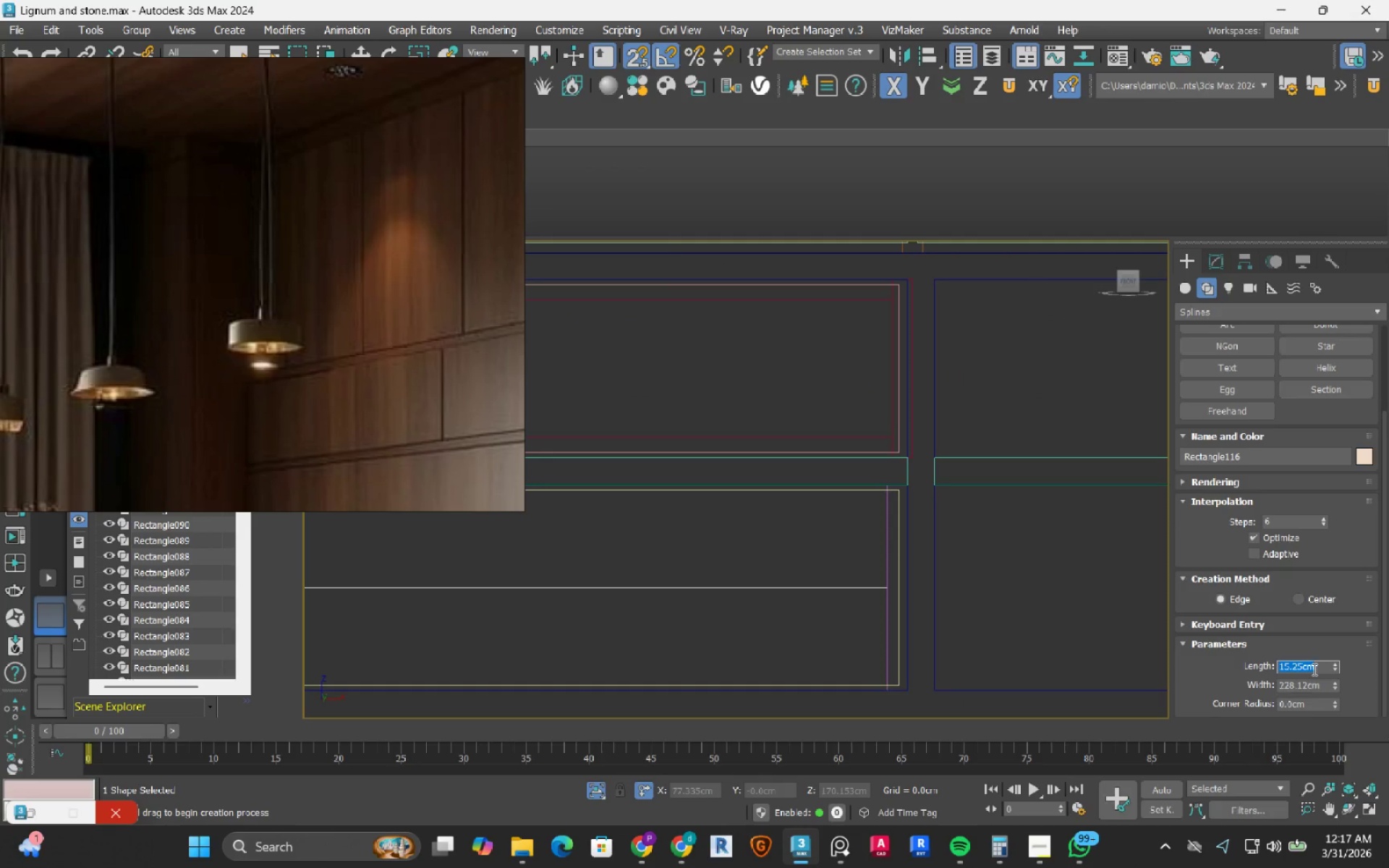 
key(Numpad3)
 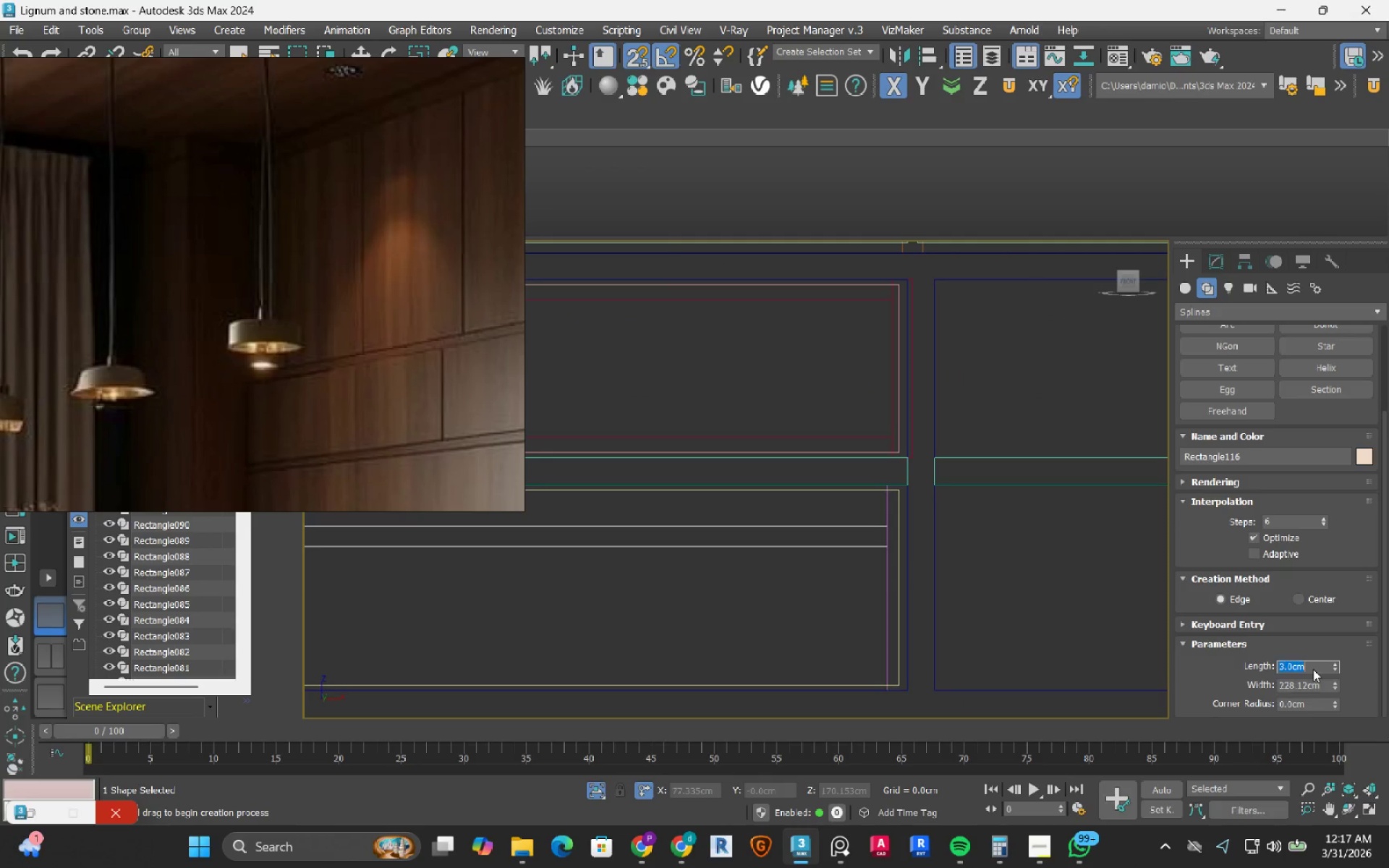 
key(NumpadEnter)
 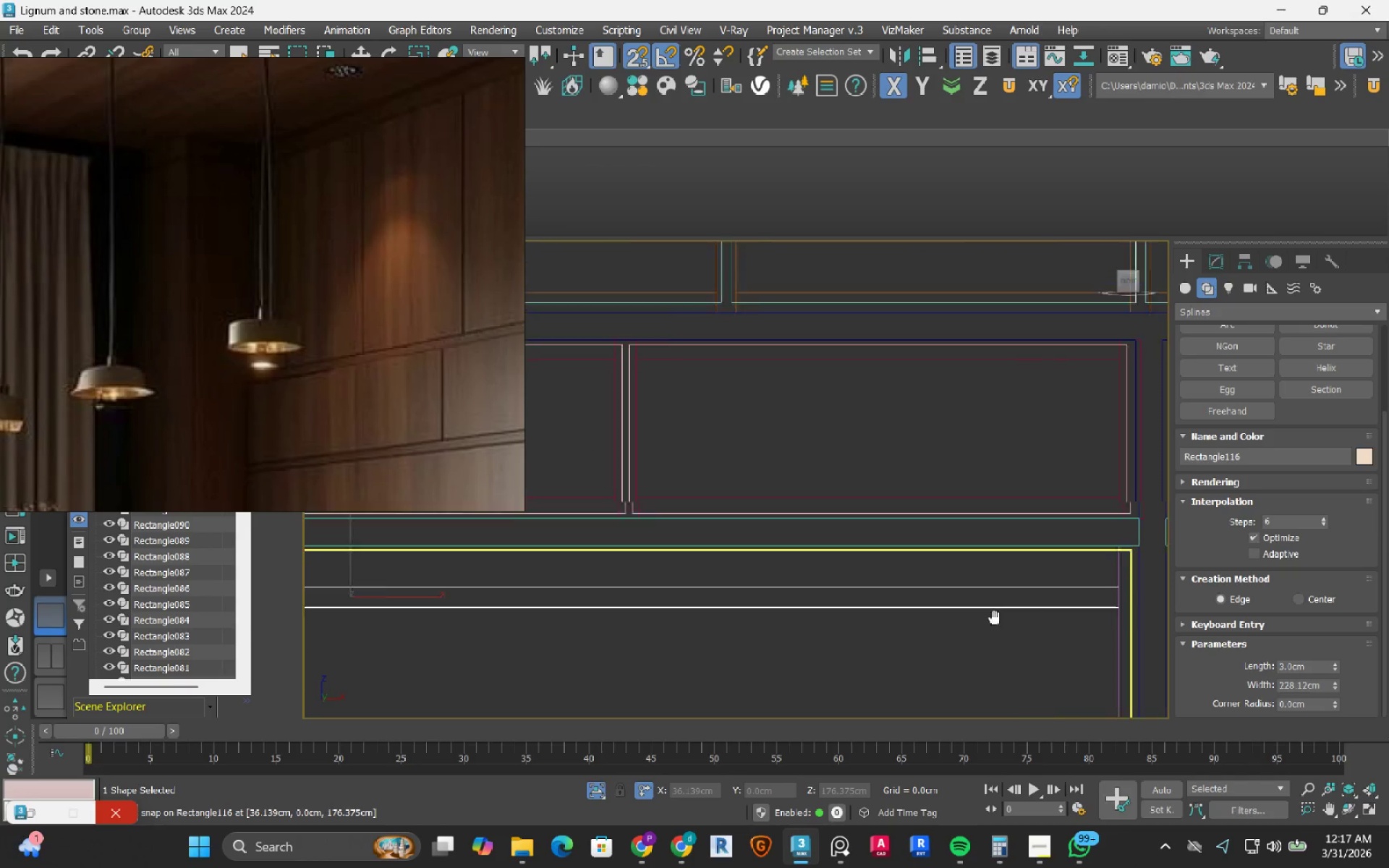 
scroll: coordinate [1012, 618], scroll_direction: down, amount: 4.0
 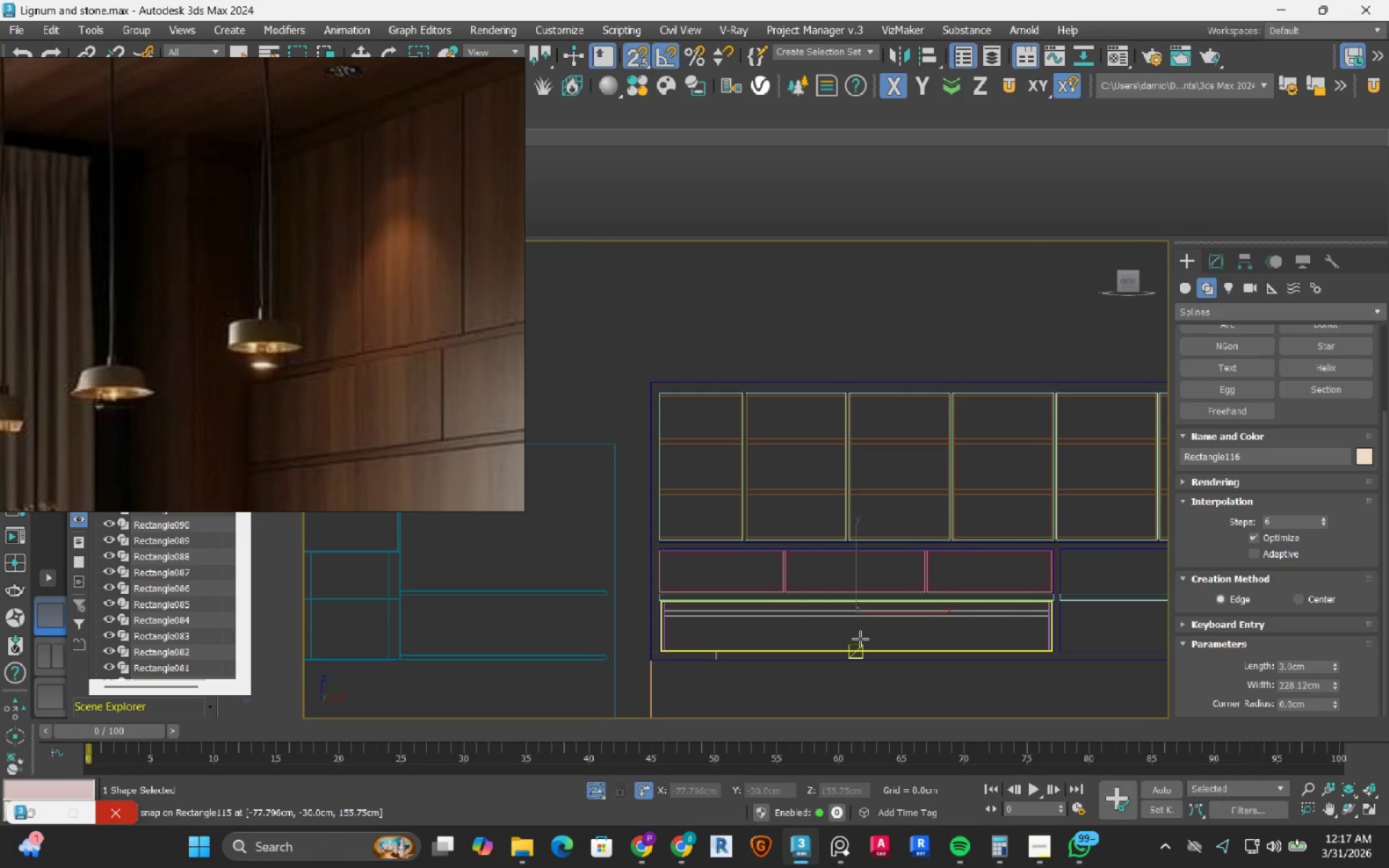 
middle_click([860, 639])
 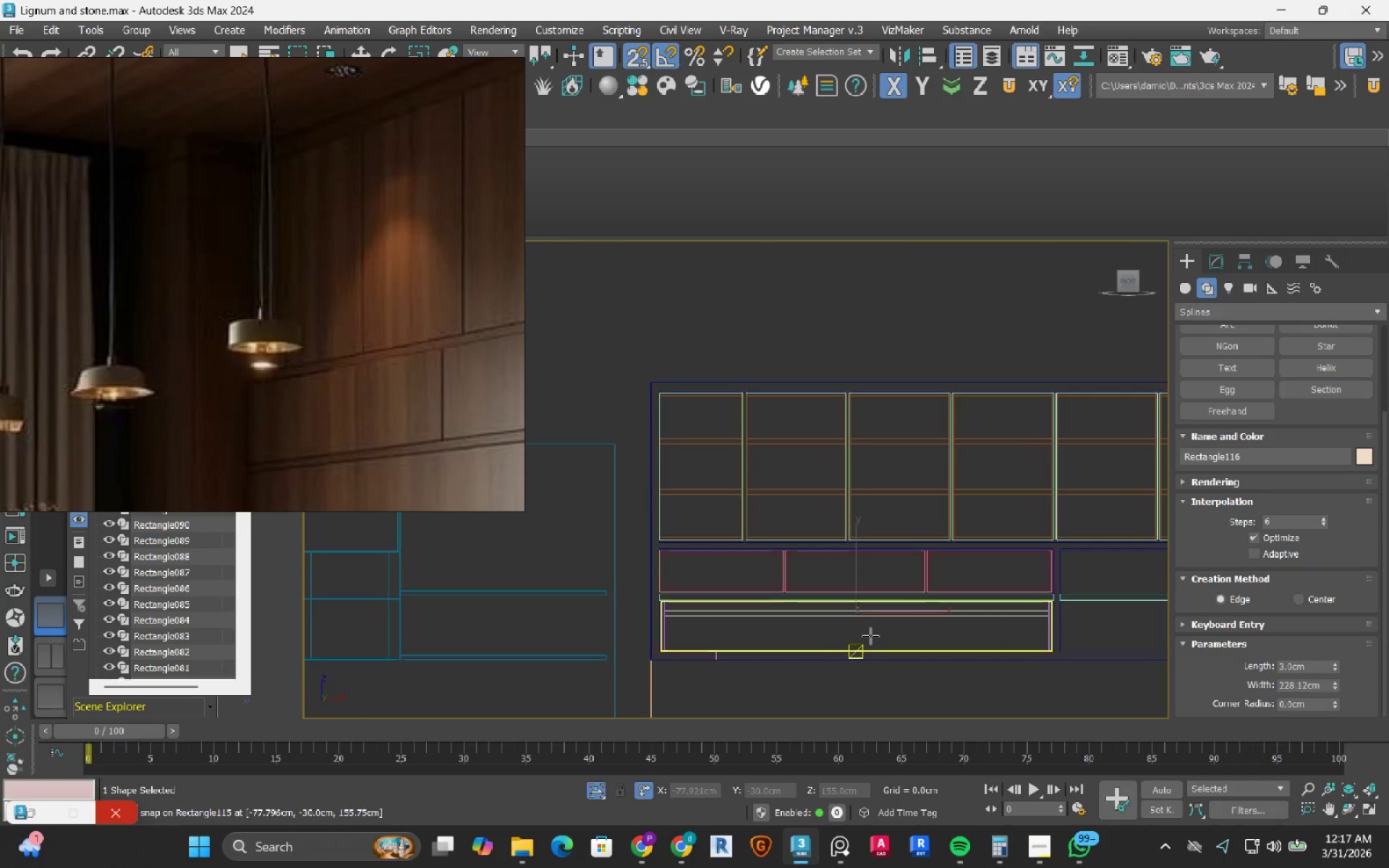 
key(W)
 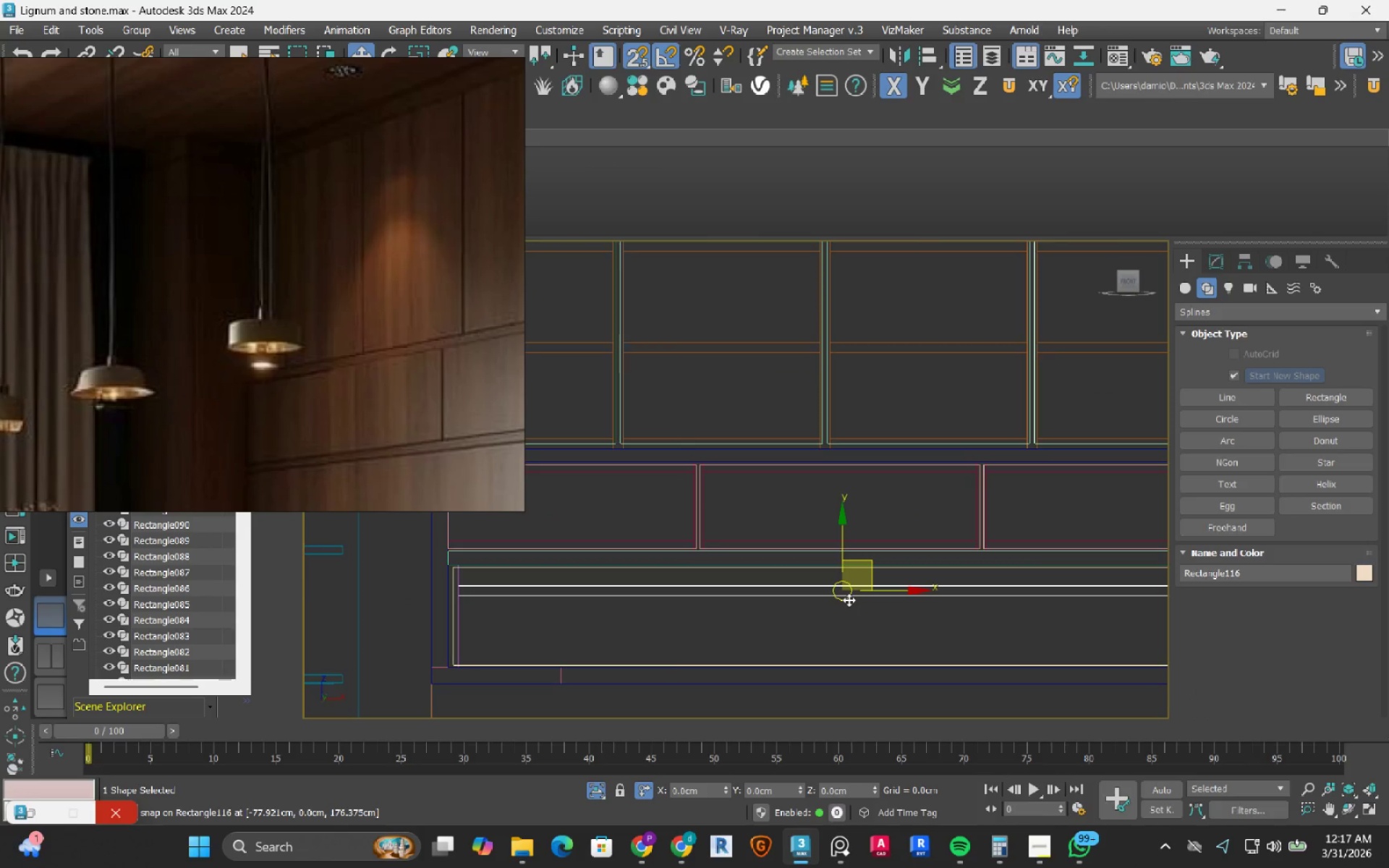 
scroll: coordinate [849, 599], scroll_direction: up, amount: 5.0
 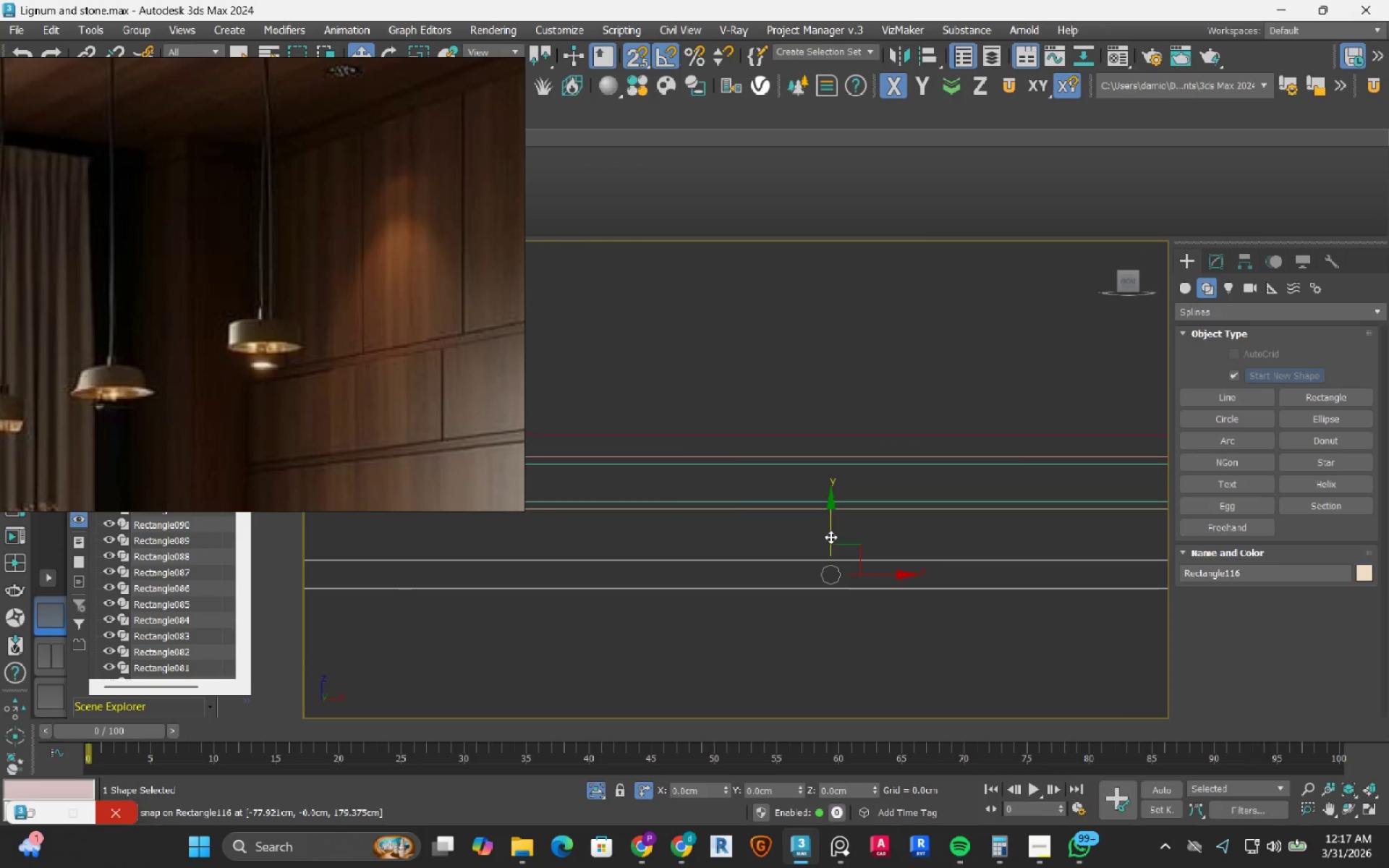 
left_click([831, 531])
 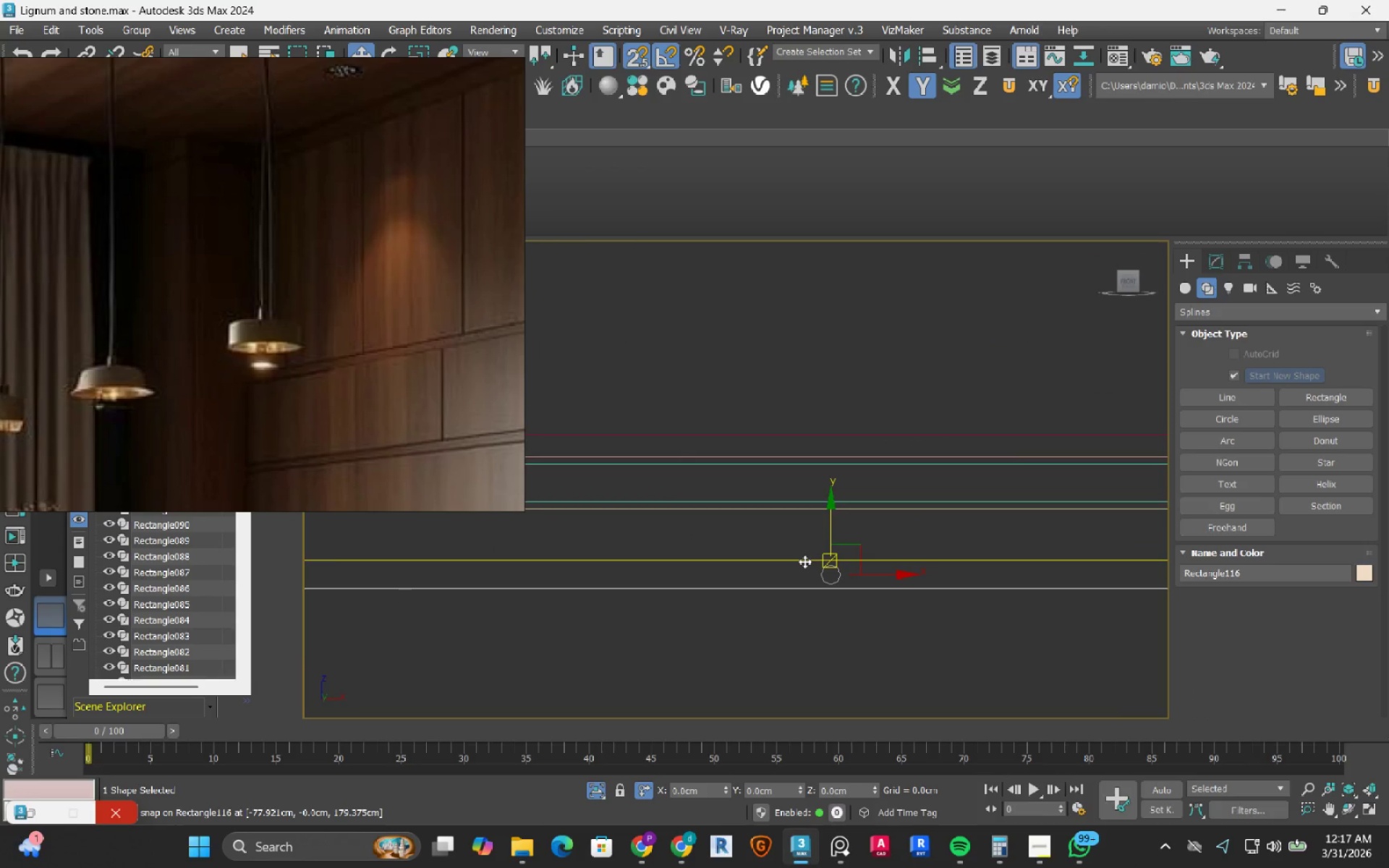 
left_click_drag(start_coordinate=[804, 561], to_coordinate=[817, 503])
 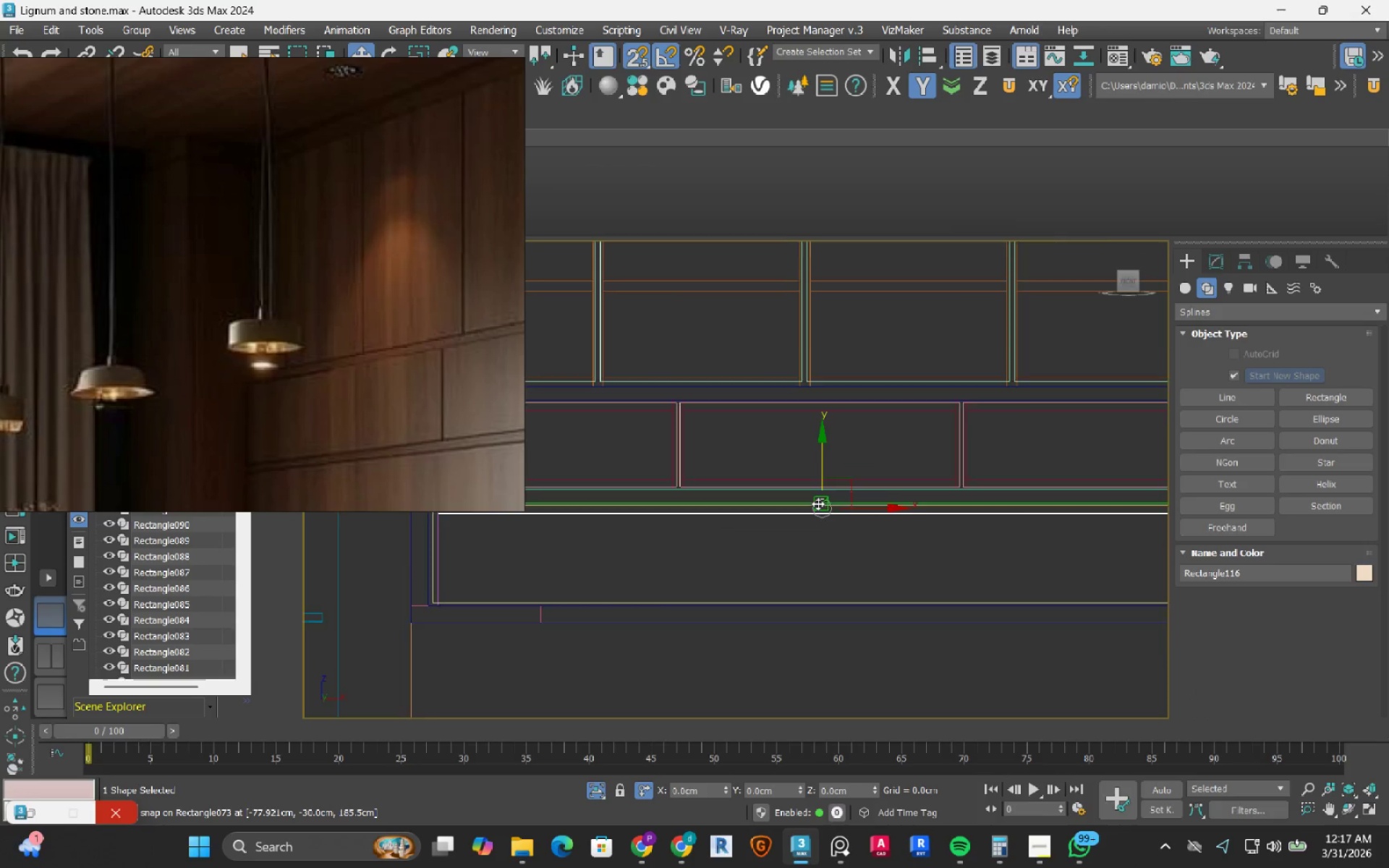 
scroll: coordinate [817, 503], scroll_direction: down, amount: 4.0
 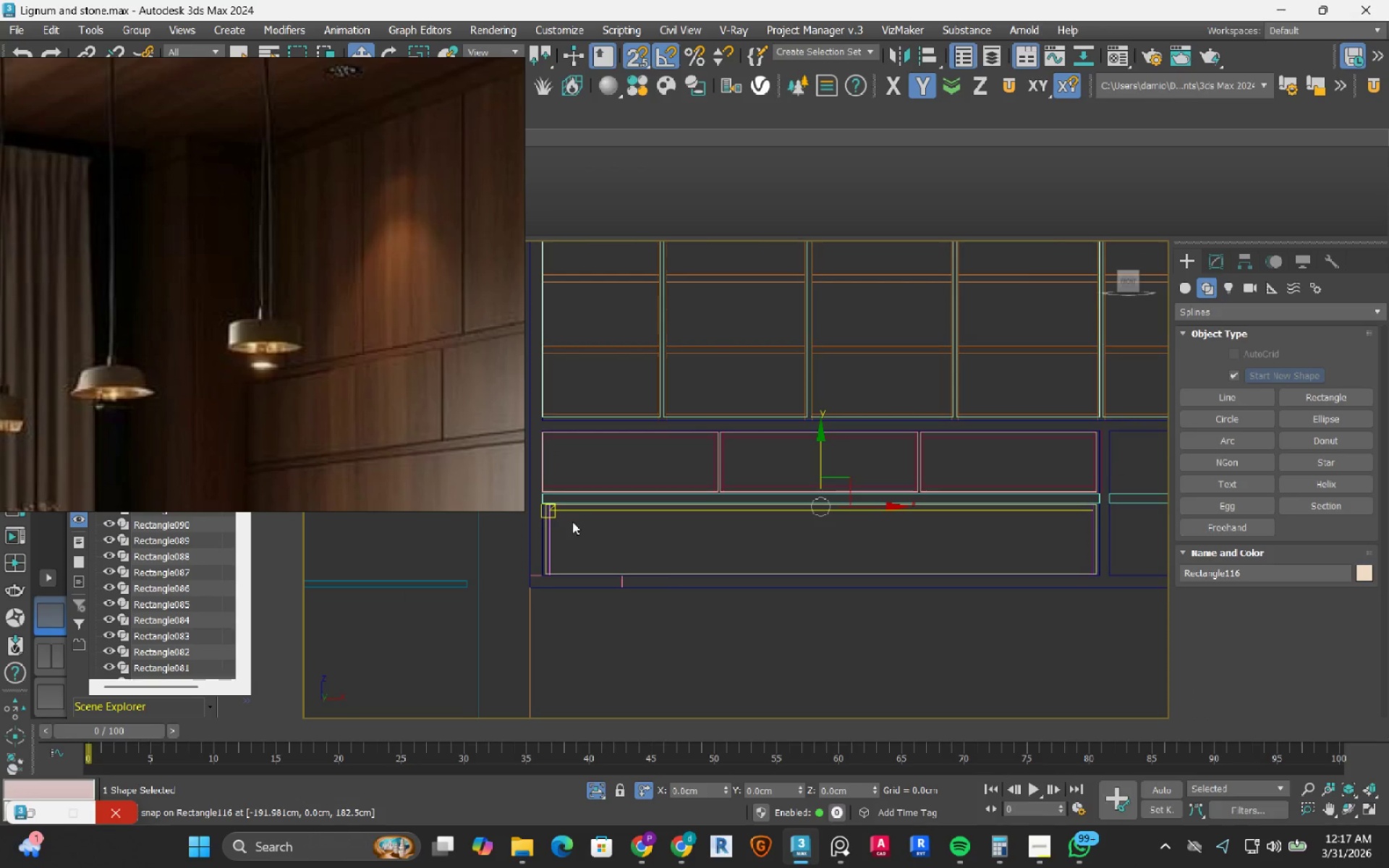 
scroll: coordinate [600, 527], scroll_direction: up, amount: 5.0
 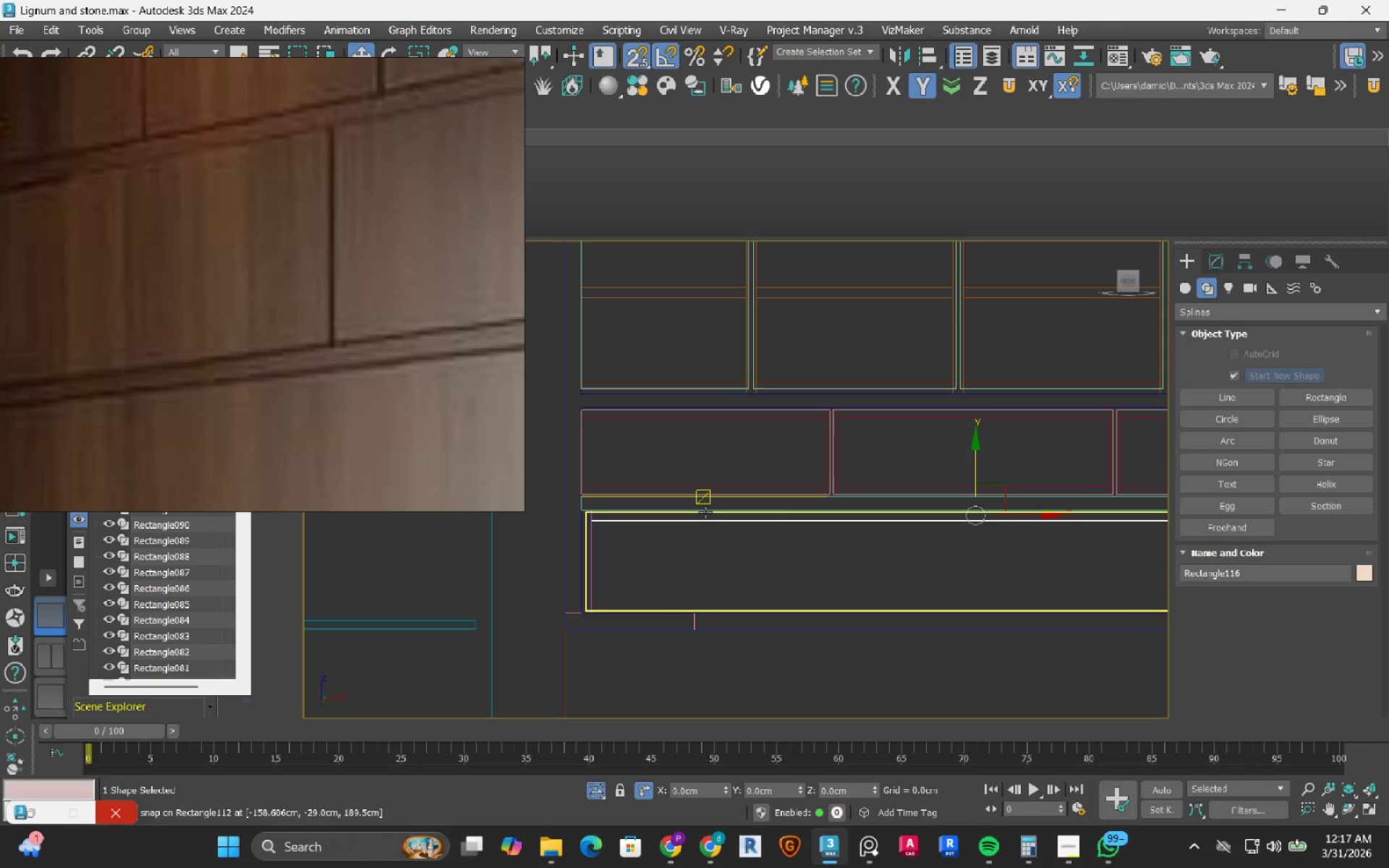 
wait(5.62)
 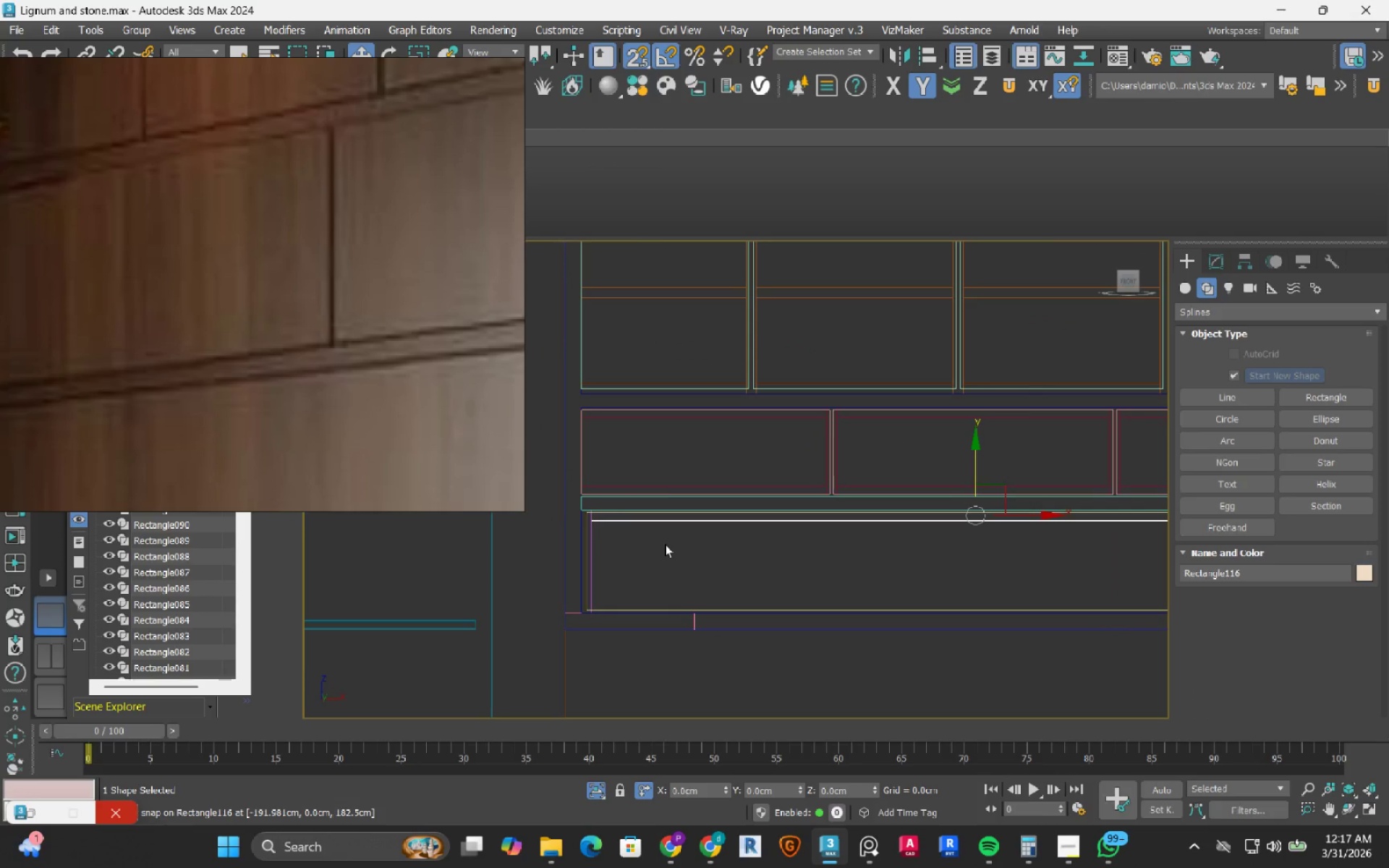 
scroll: coordinate [778, 529], scroll_direction: down, amount: 2.0
 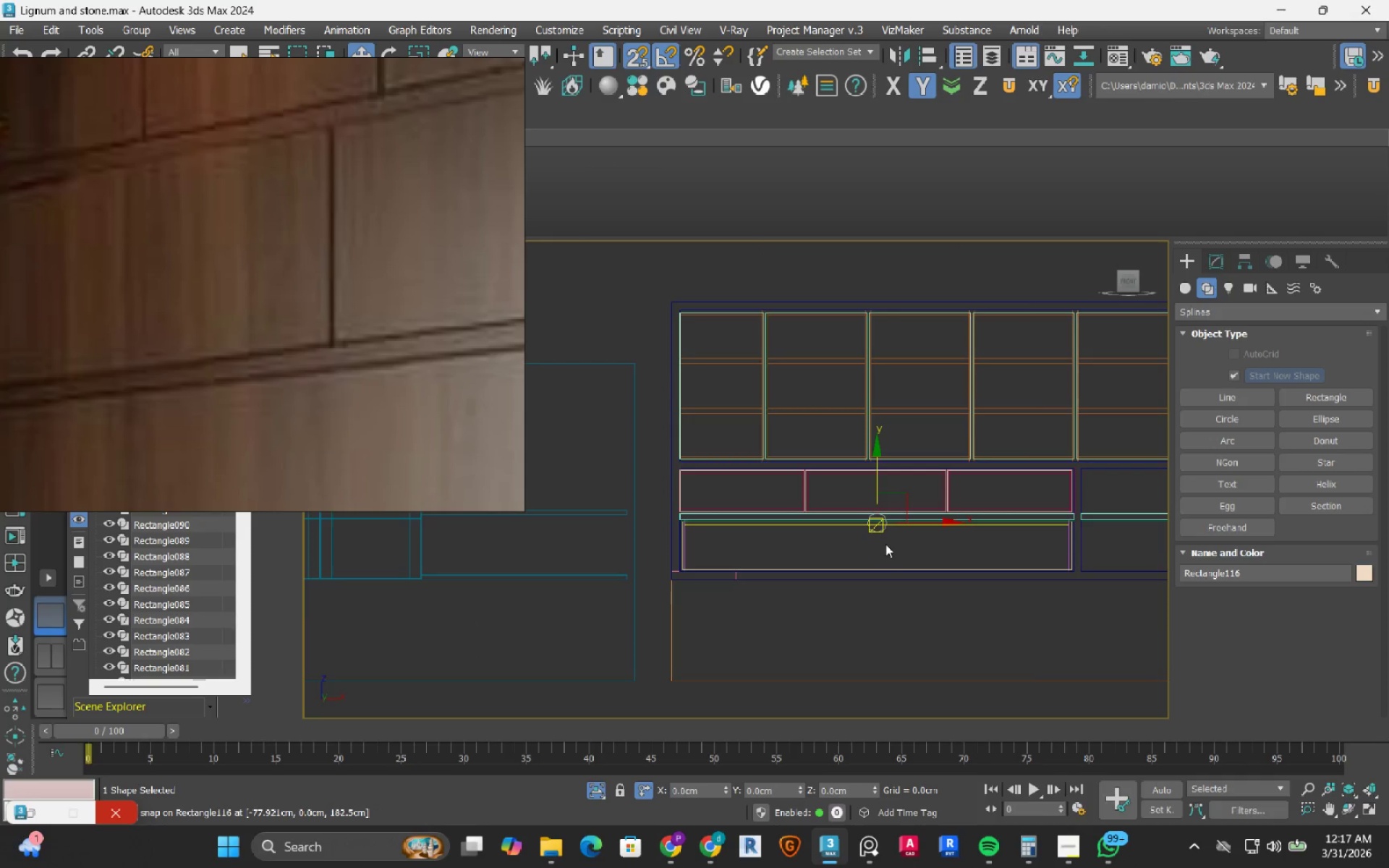 
scroll: coordinate [885, 544], scroll_direction: up, amount: 2.0
 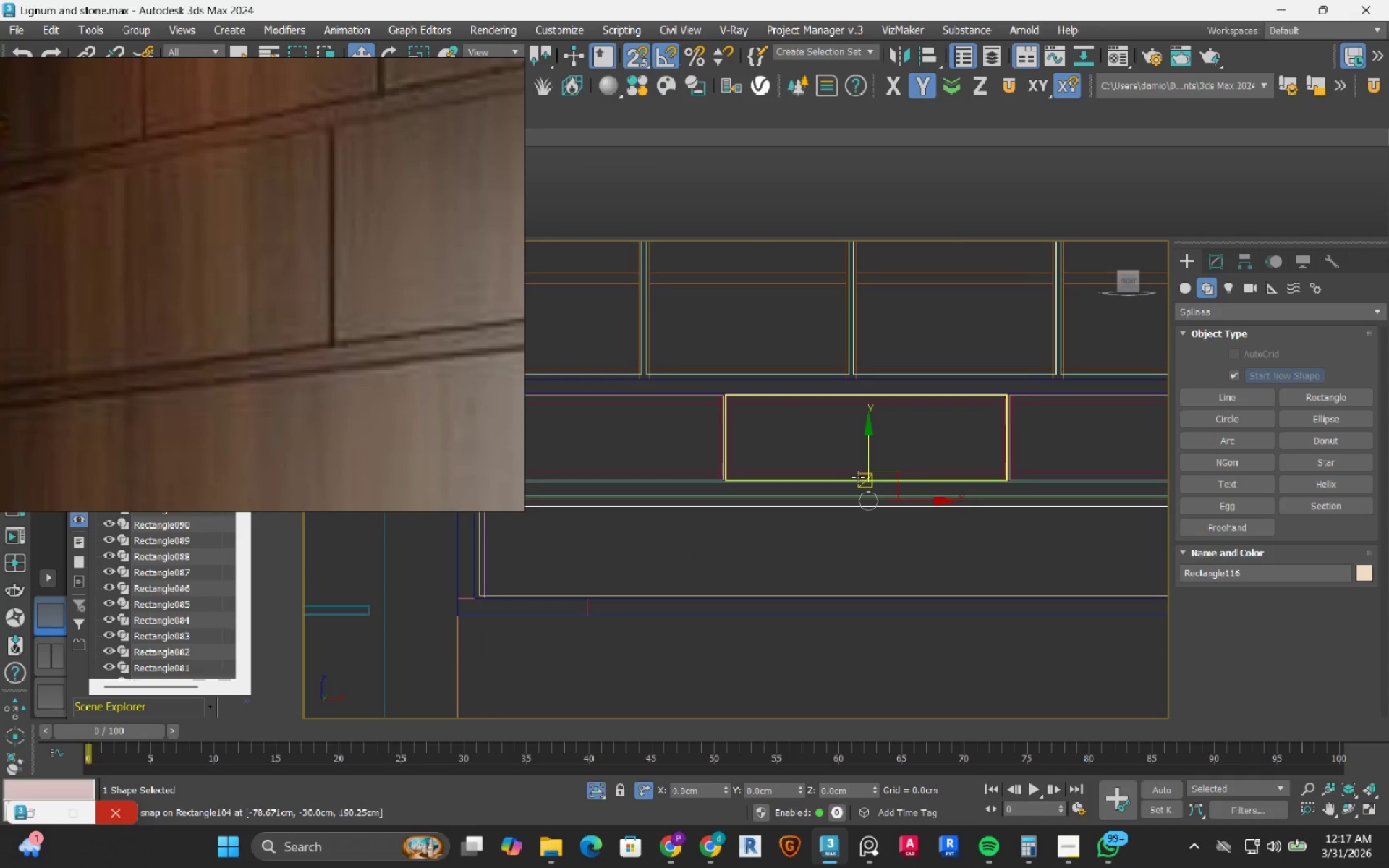 
left_click([1210, 261])
 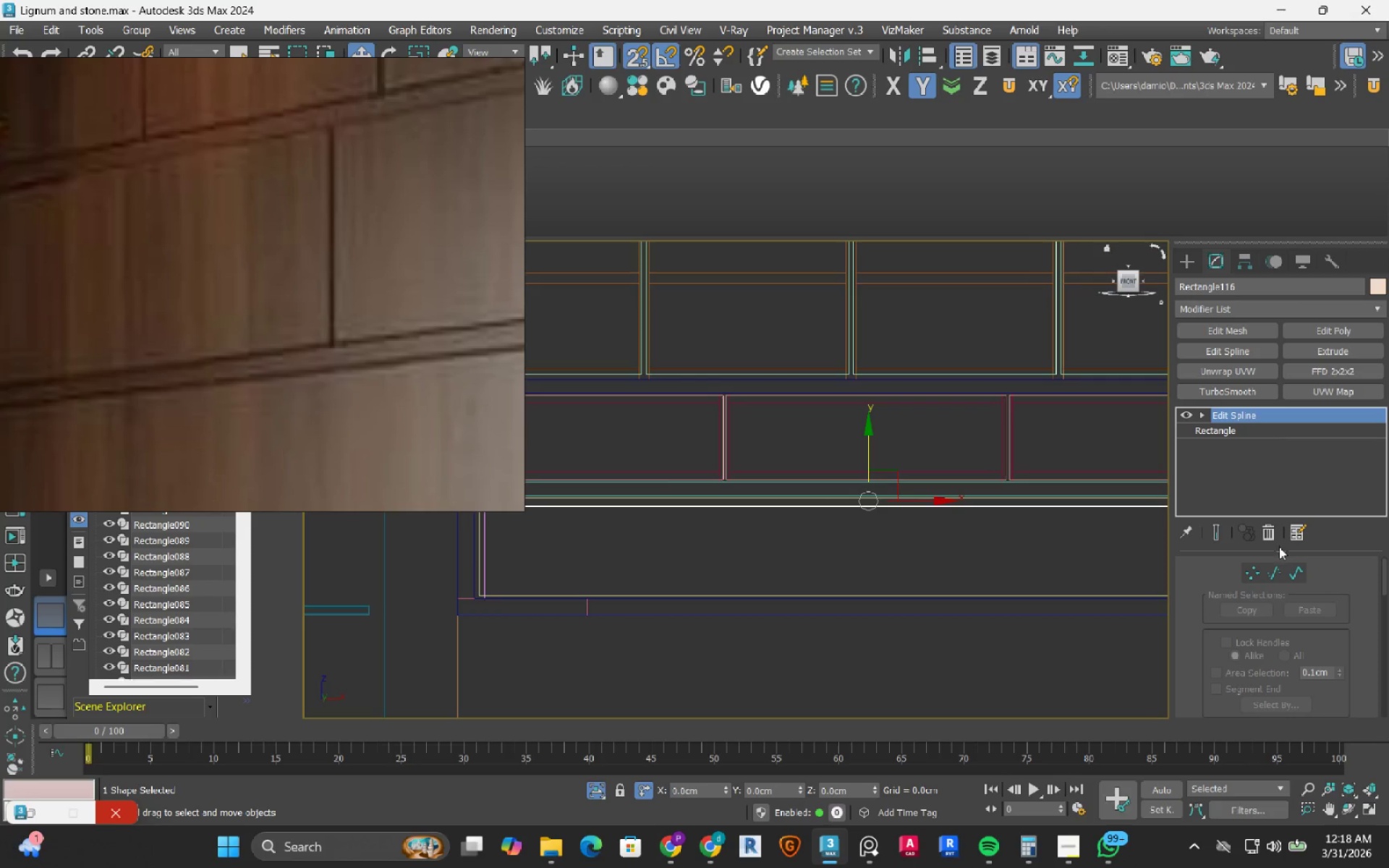 
left_click([1291, 576])
 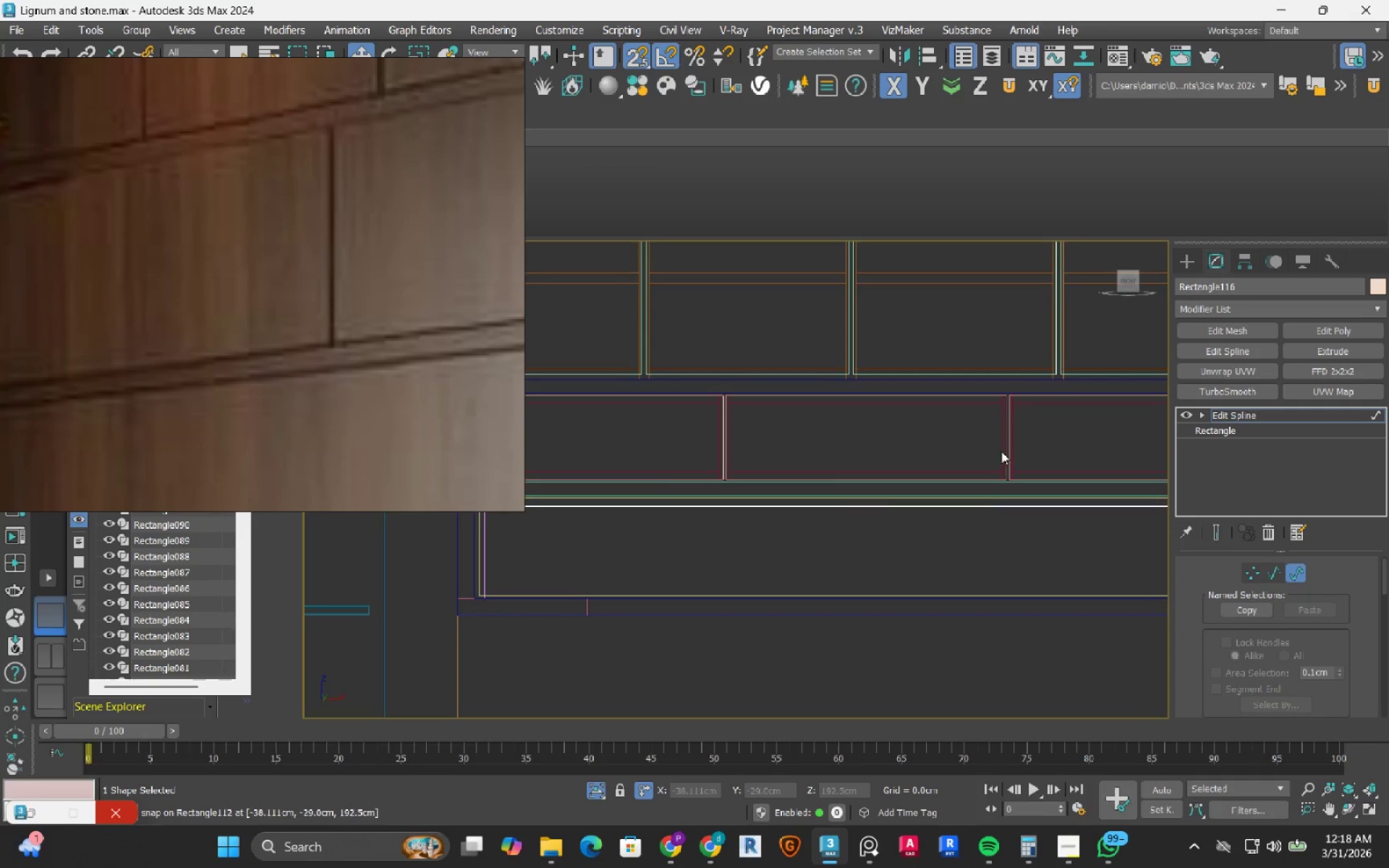 
left_click_drag(start_coordinate=[1002, 447], to_coordinate=[850, 544])
 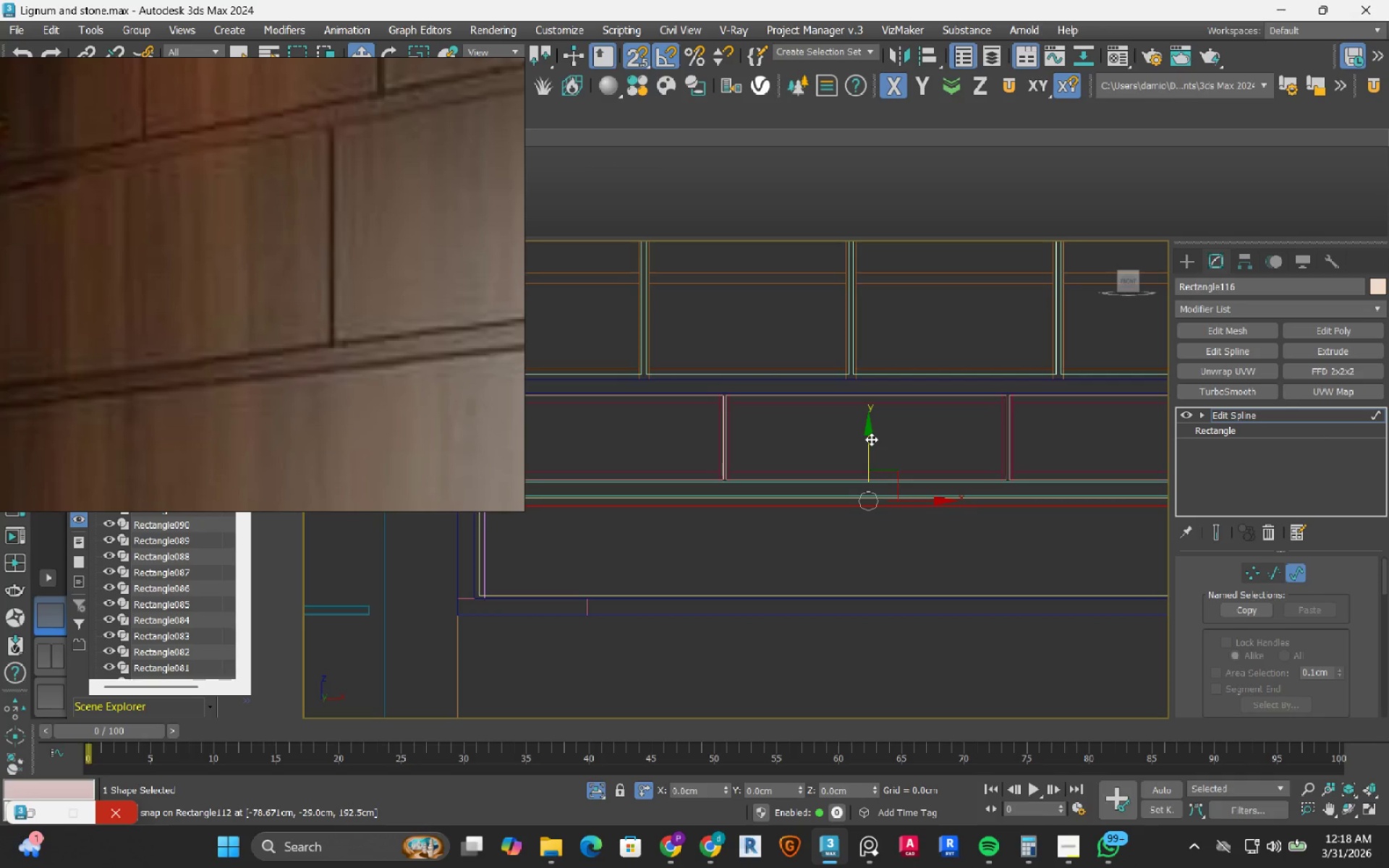 
hold_key(key=ShiftLeft, duration=1.52)
left_click_drag(start_coordinate=[871, 439], to_coordinate=[857, 584])
 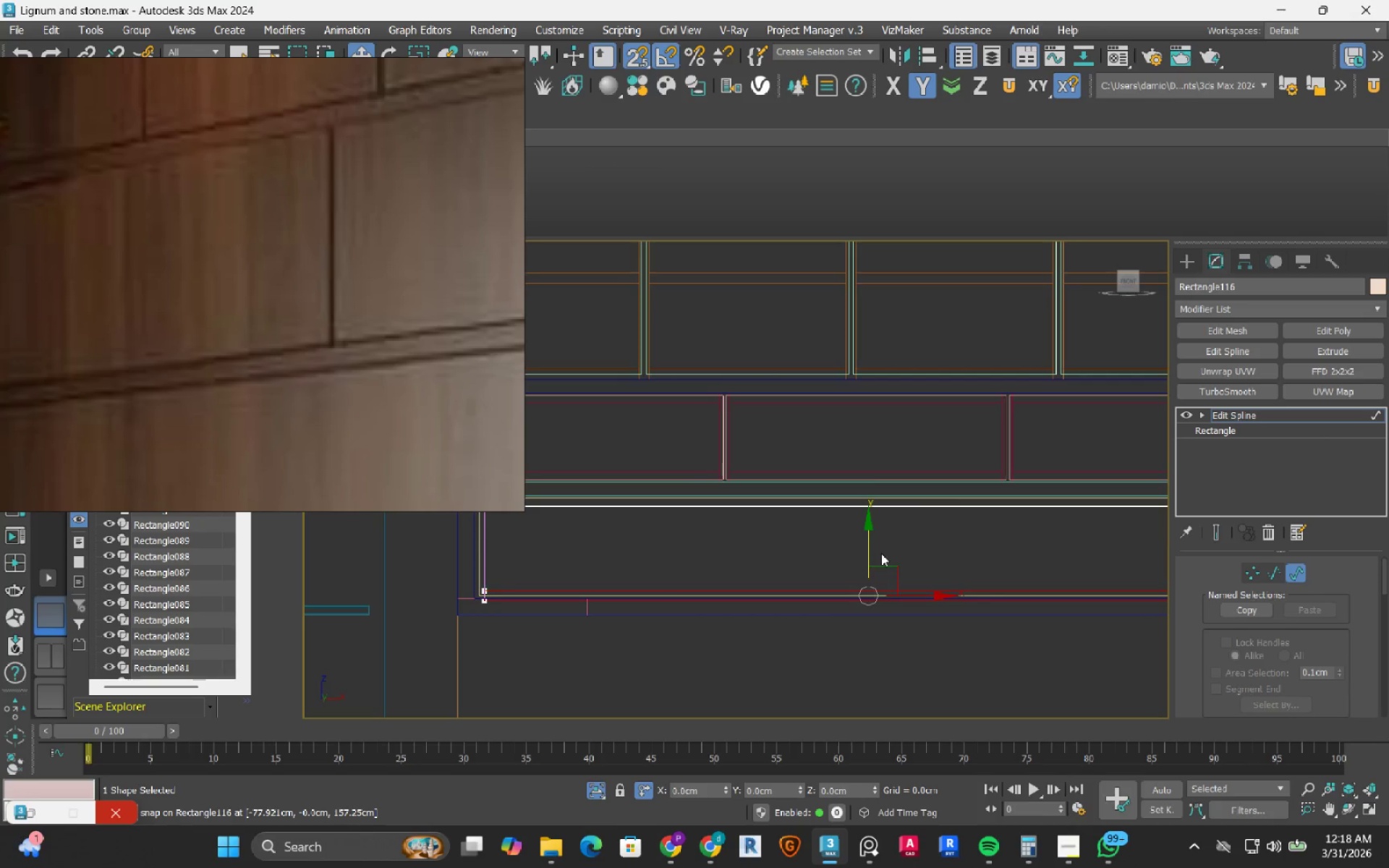 
hold_key(key=ShiftLeft, duration=0.73)
 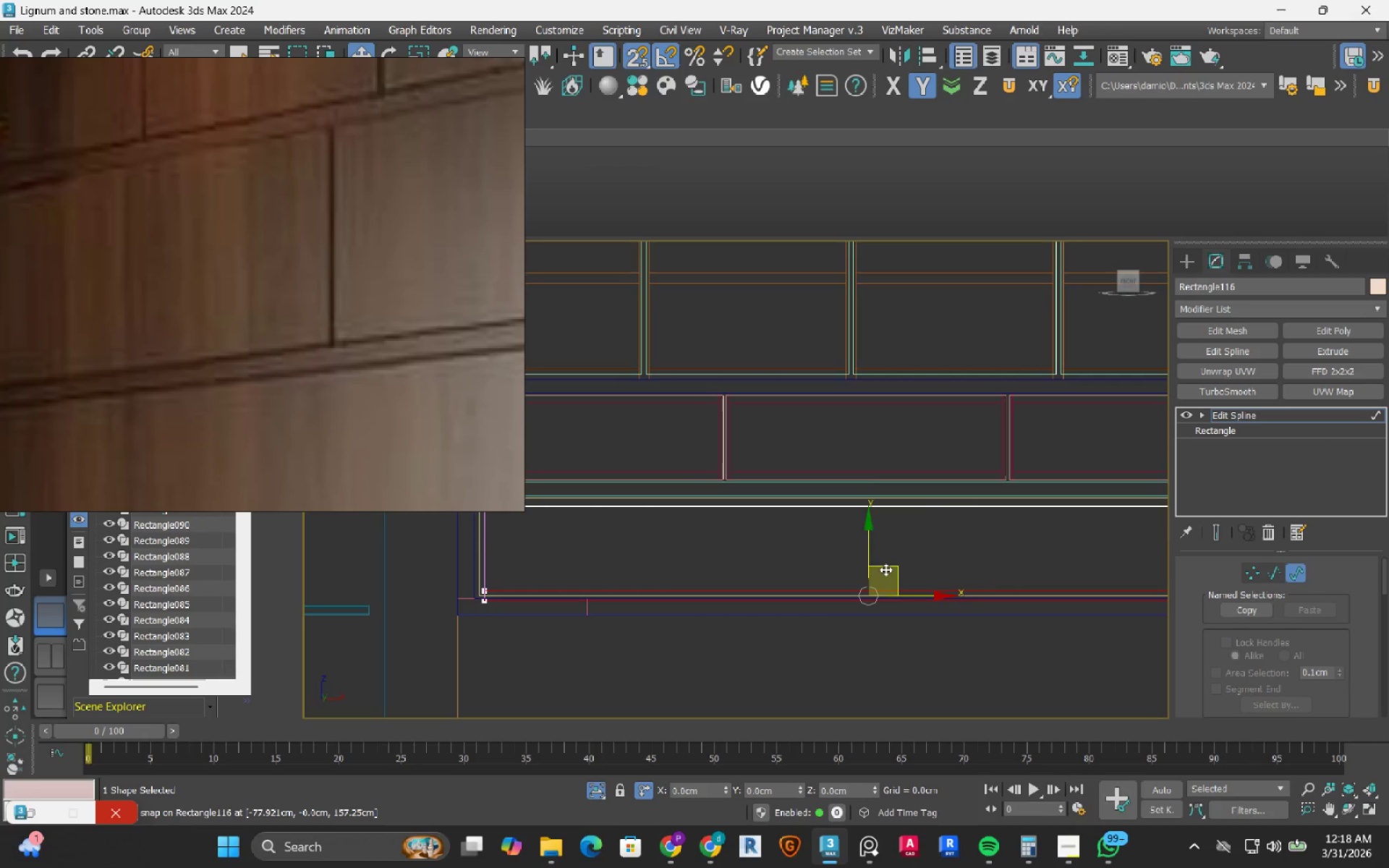 
scroll: coordinate [872, 587], scroll_direction: up, amount: 6.0
 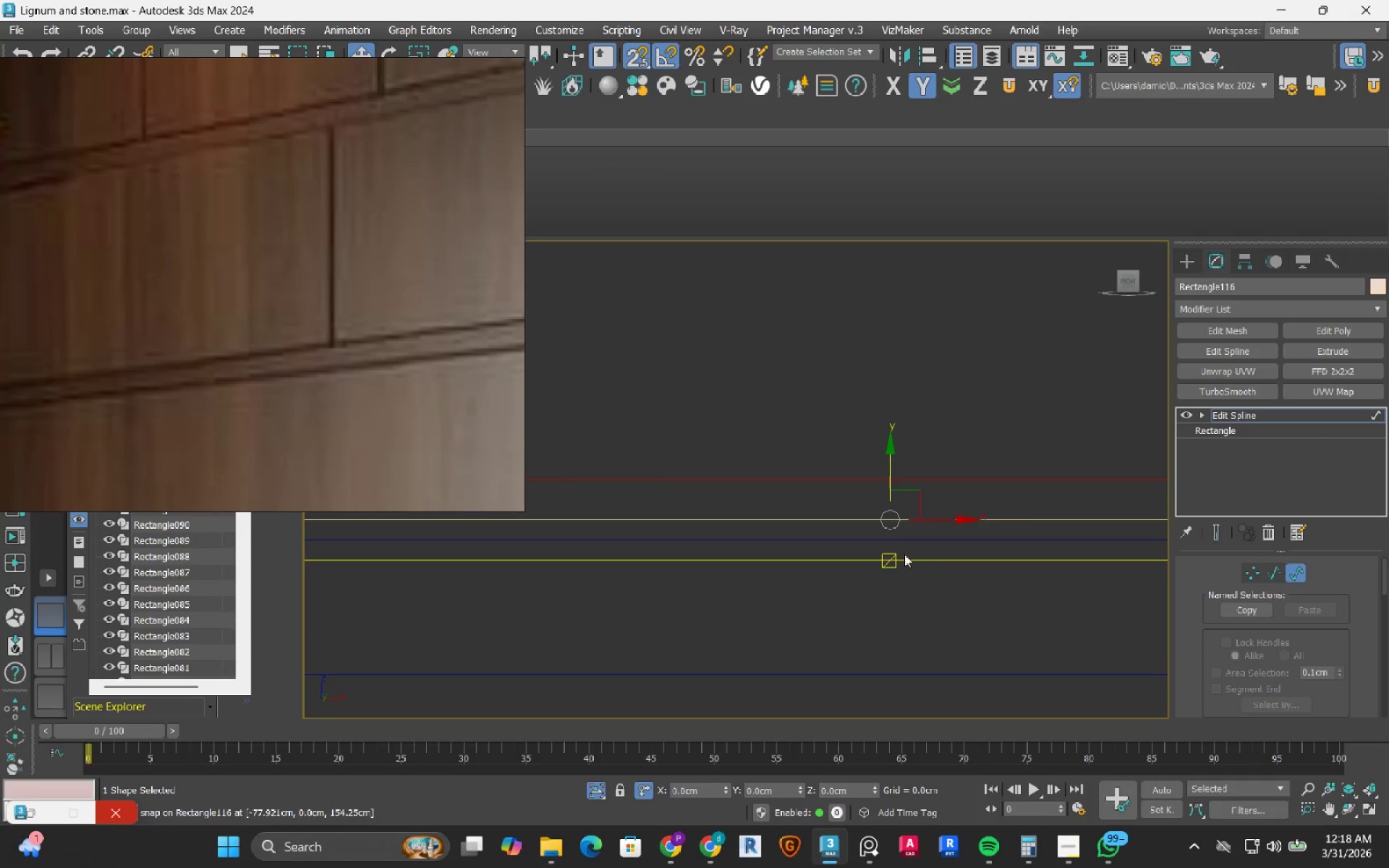 
left_click_drag(start_coordinate=[891, 561], to_coordinate=[871, 538])
 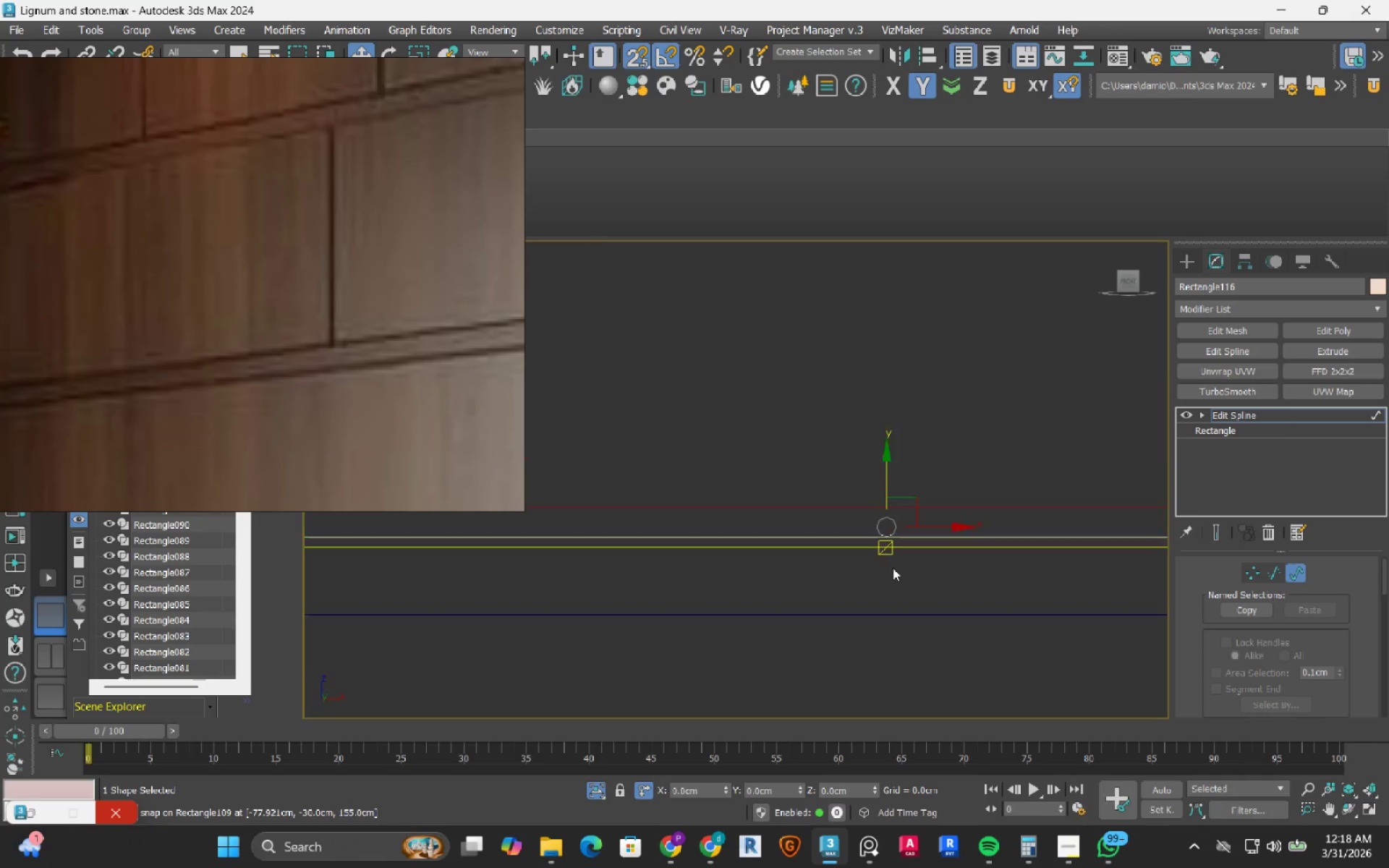 
scroll: coordinate [893, 568], scroll_direction: down, amount: 4.0
 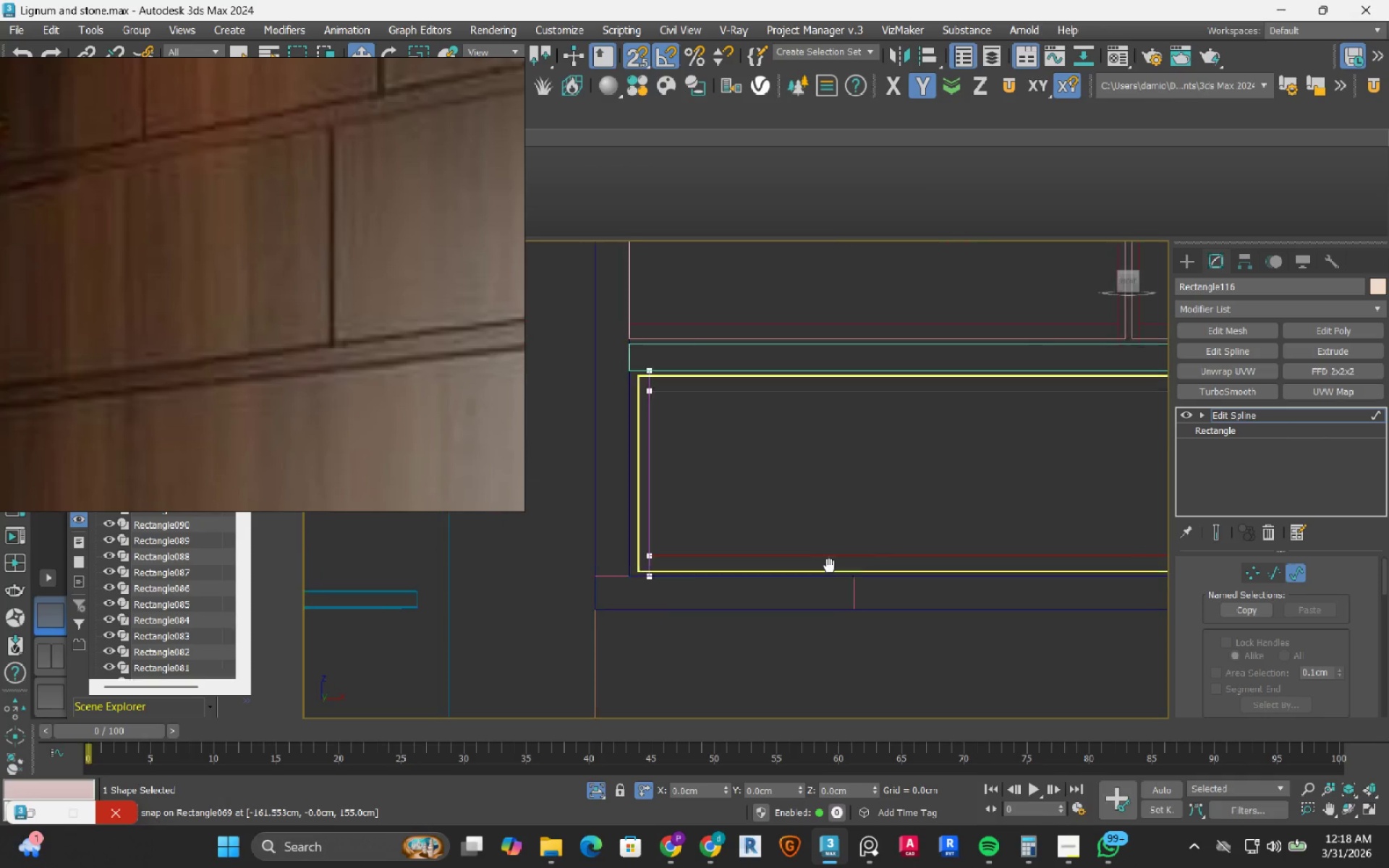 
scroll: coordinate [627, 569], scroll_direction: up, amount: 7.0
 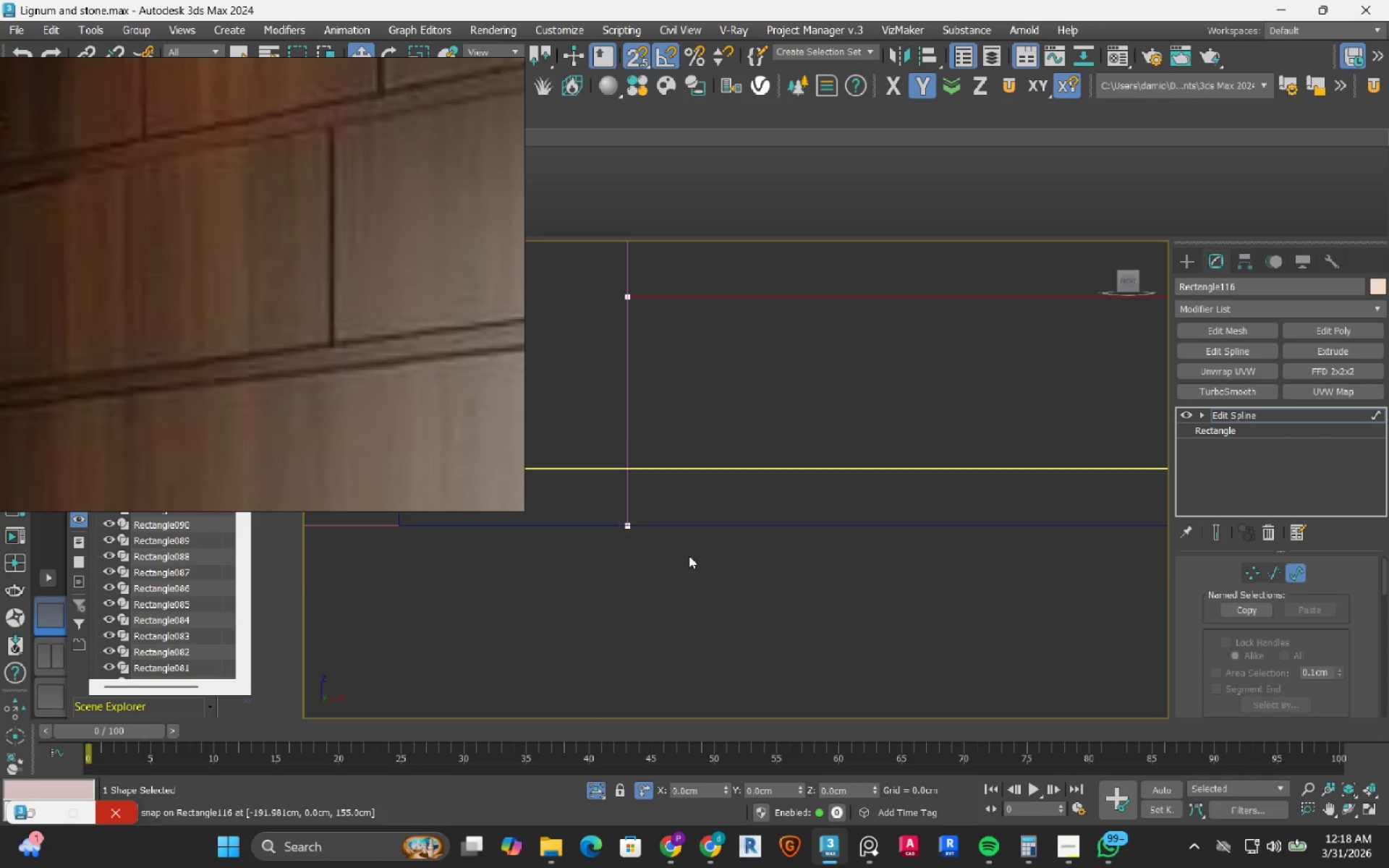 
scroll: coordinate [650, 582], scroll_direction: down, amount: 8.0
 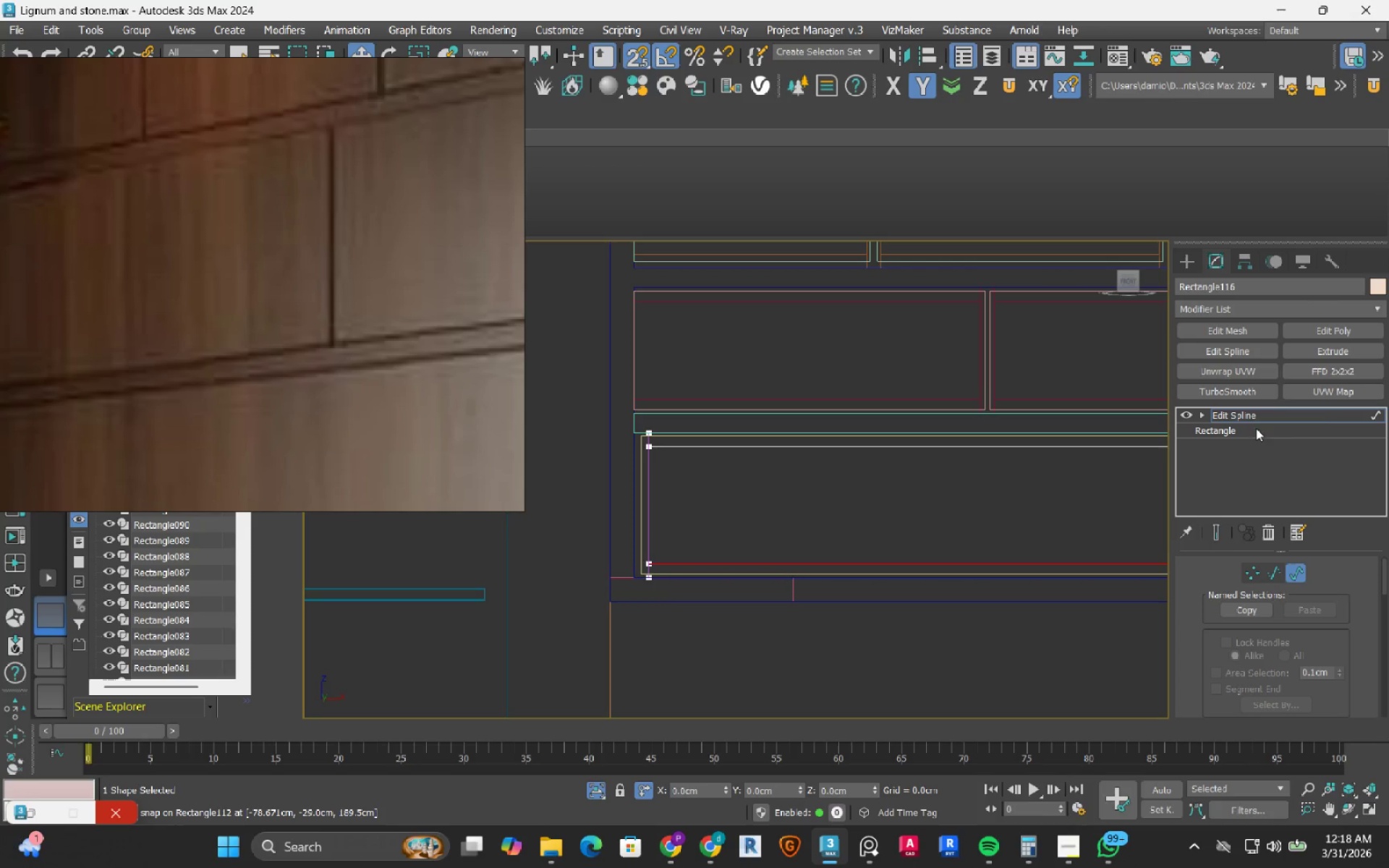 
wait(5.17)
 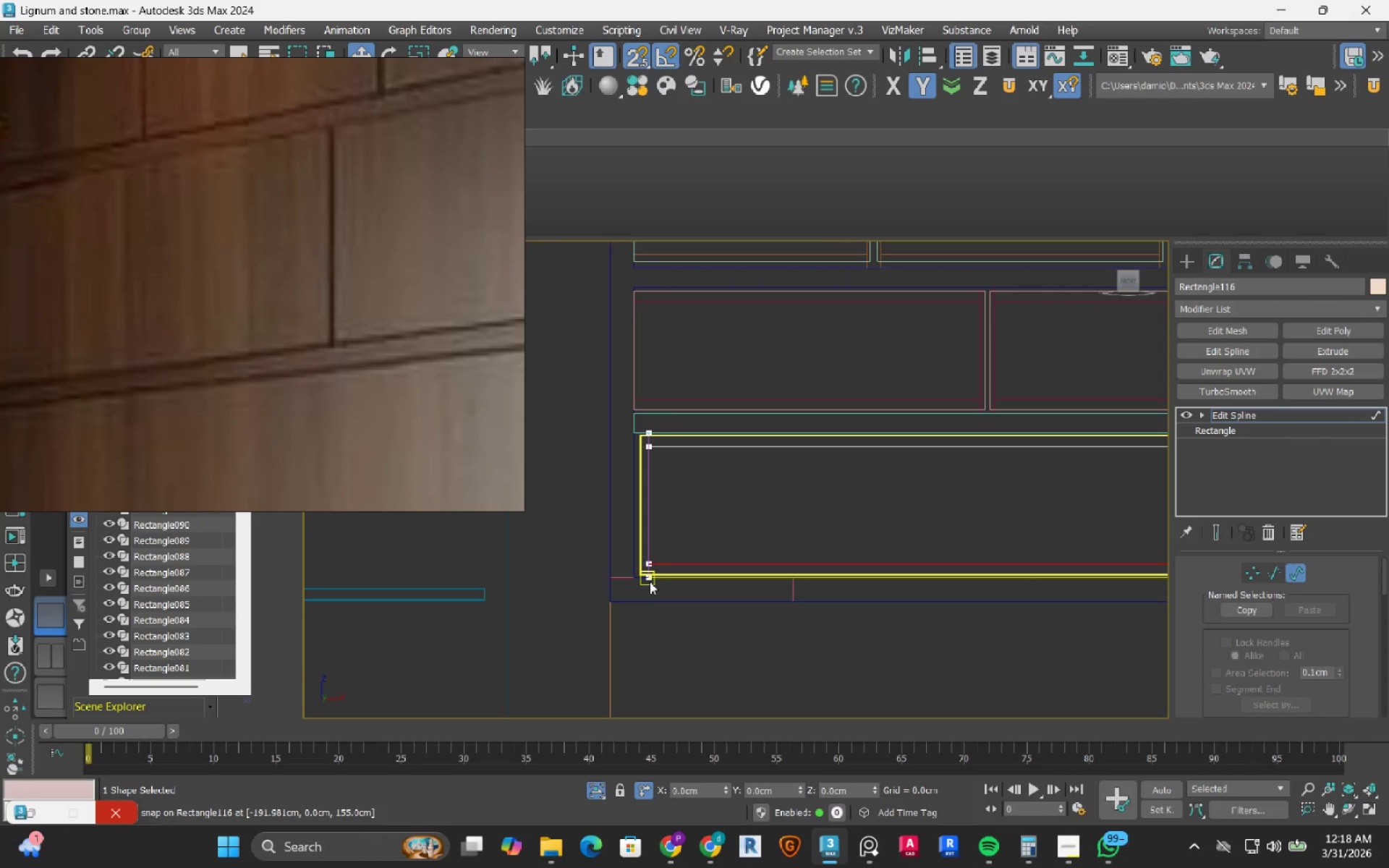 
left_click([1381, 414])
 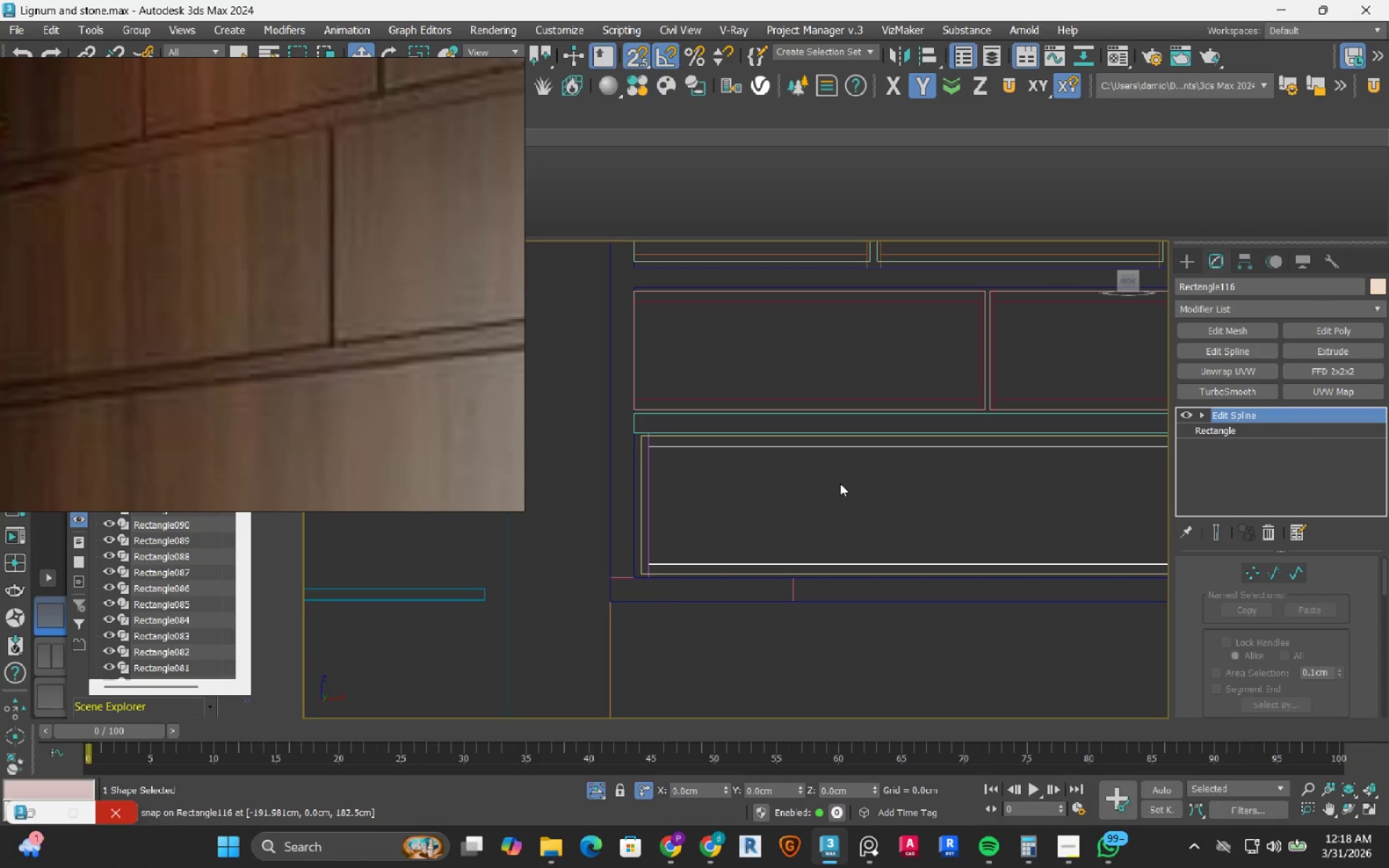 
key(S)
 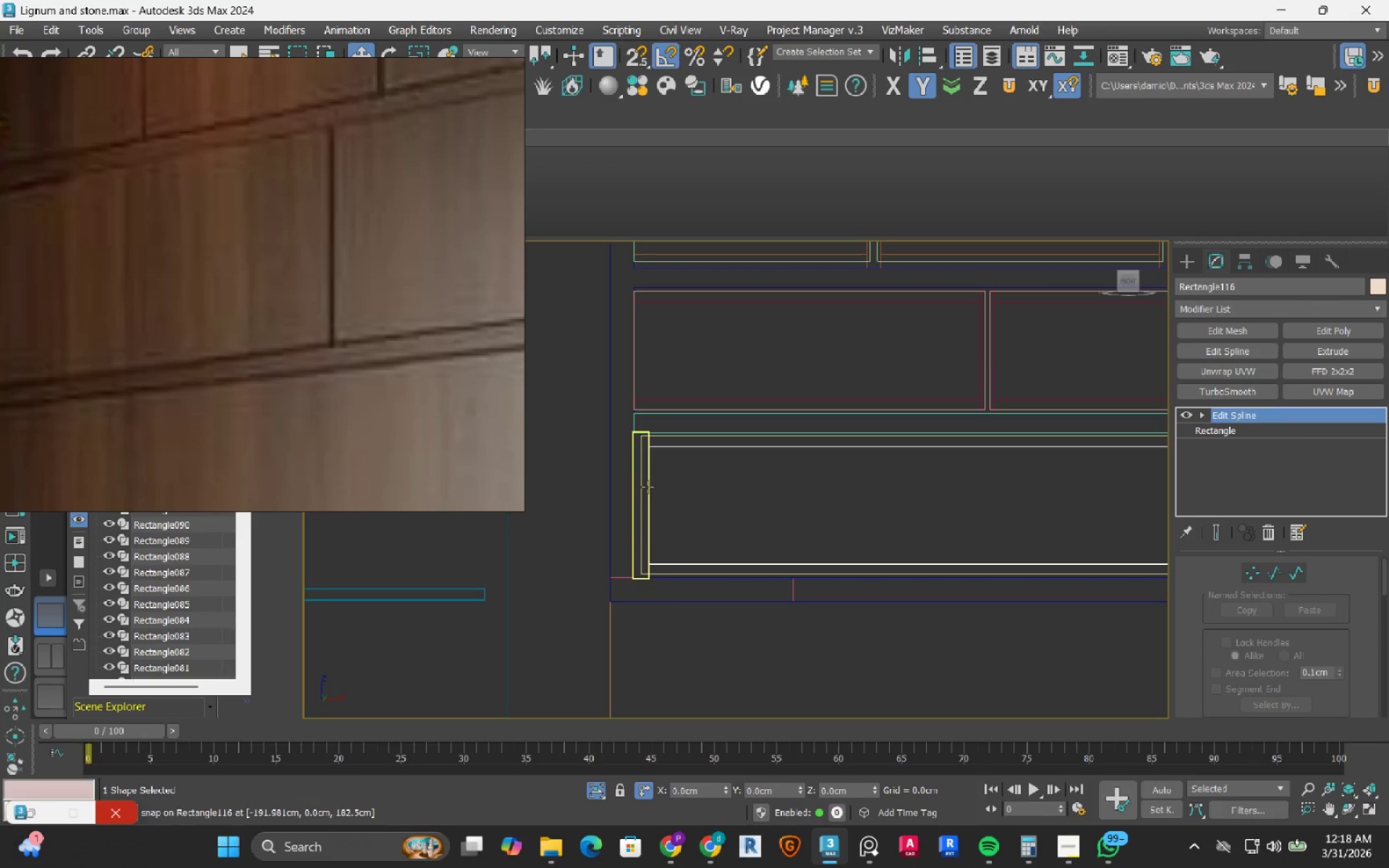 
left_click([647, 487])
 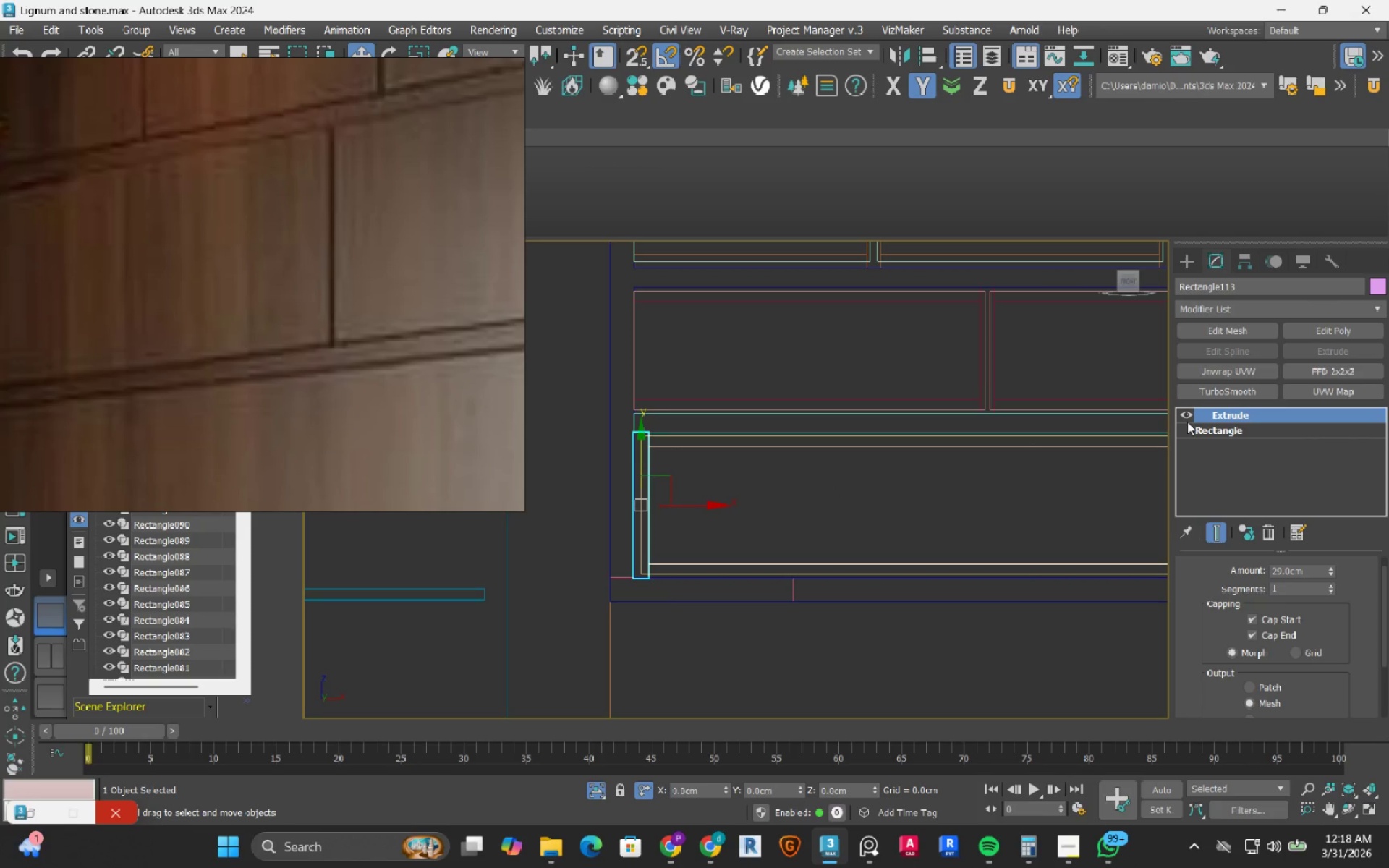 
scroll: coordinate [783, 509], scroll_direction: down, amount: 5.0
 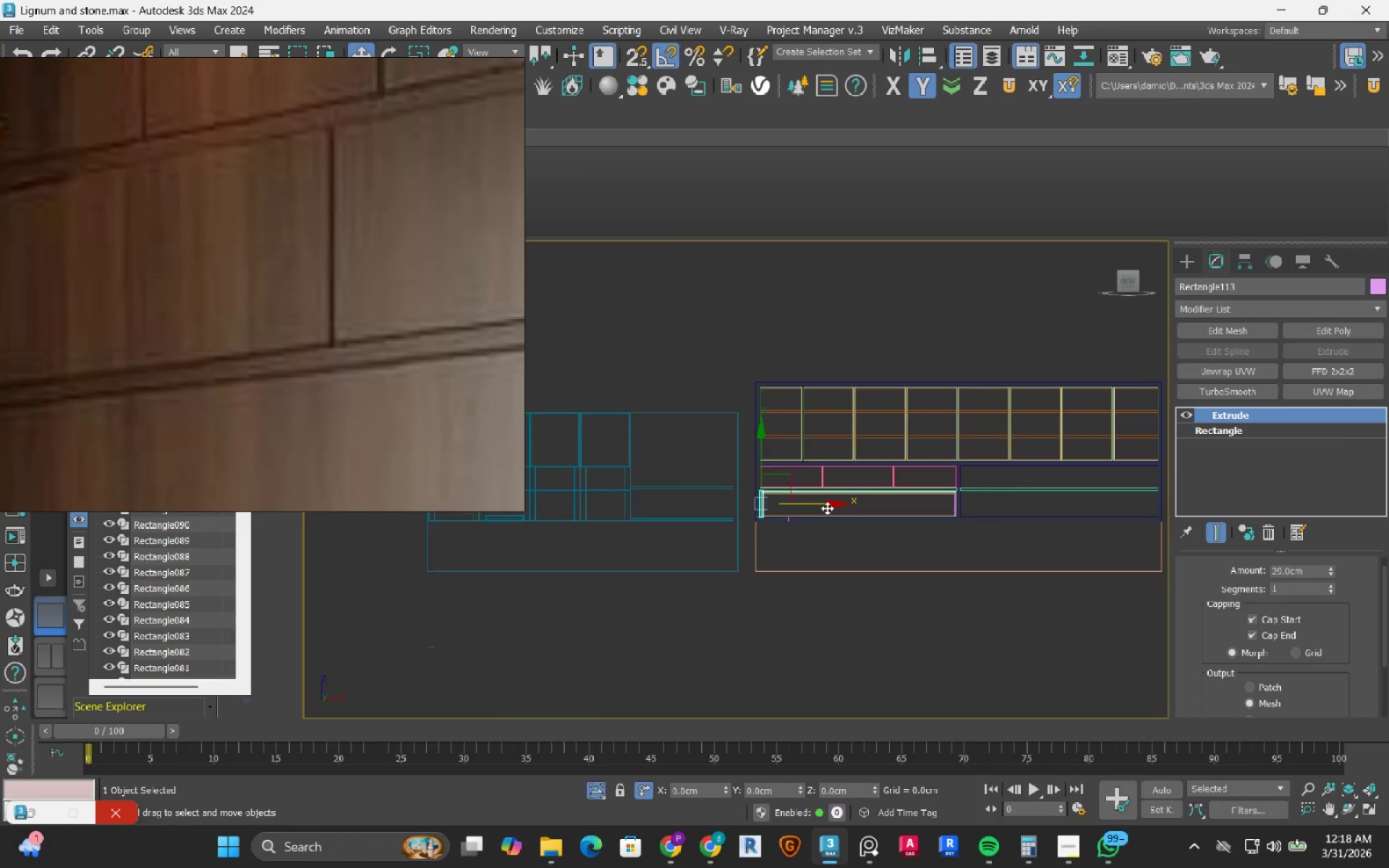 
scroll: coordinate [674, 510], scroll_direction: up, amount: 4.0
 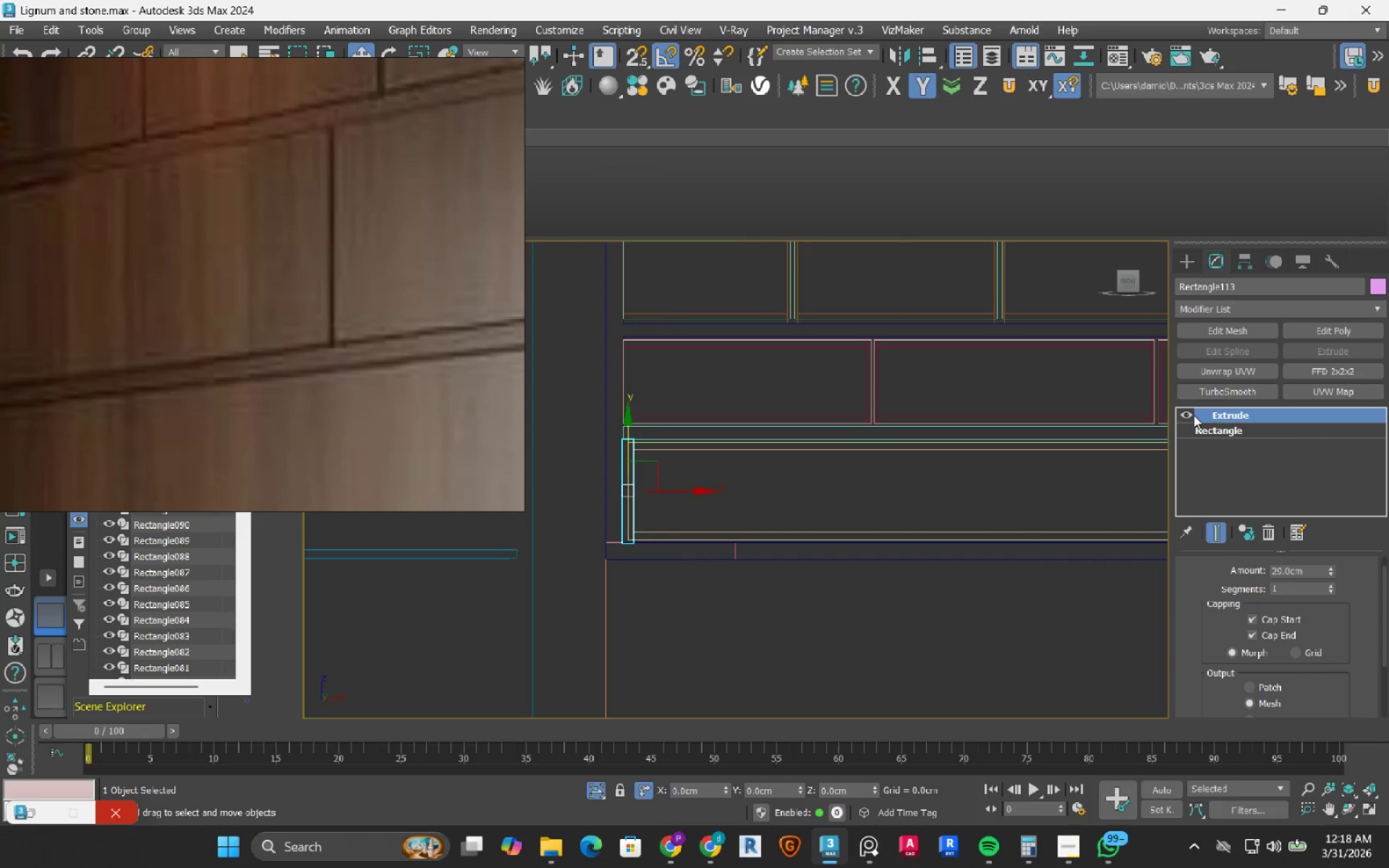 
left_click([1183, 417])
 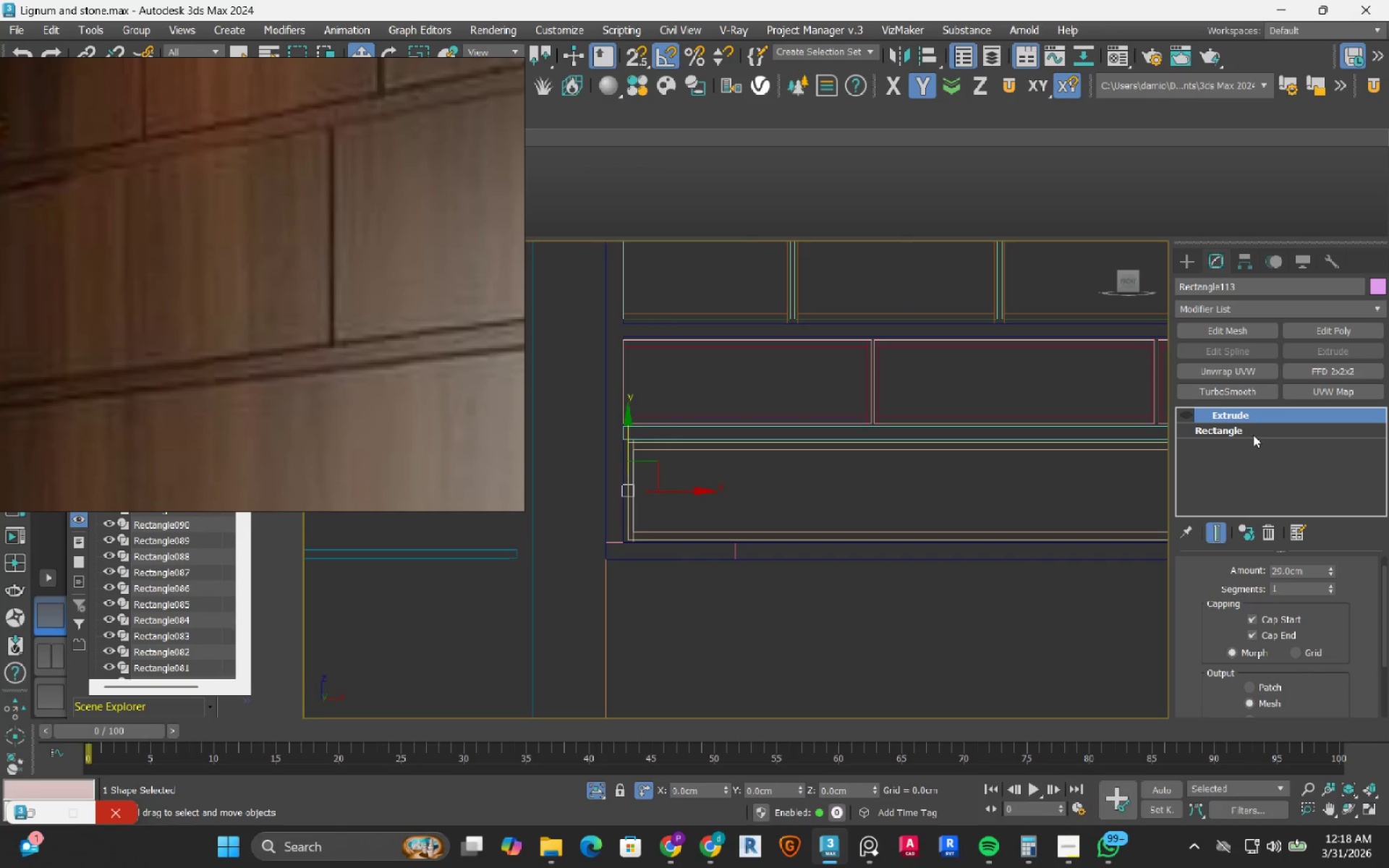 
left_click([1252, 434])
 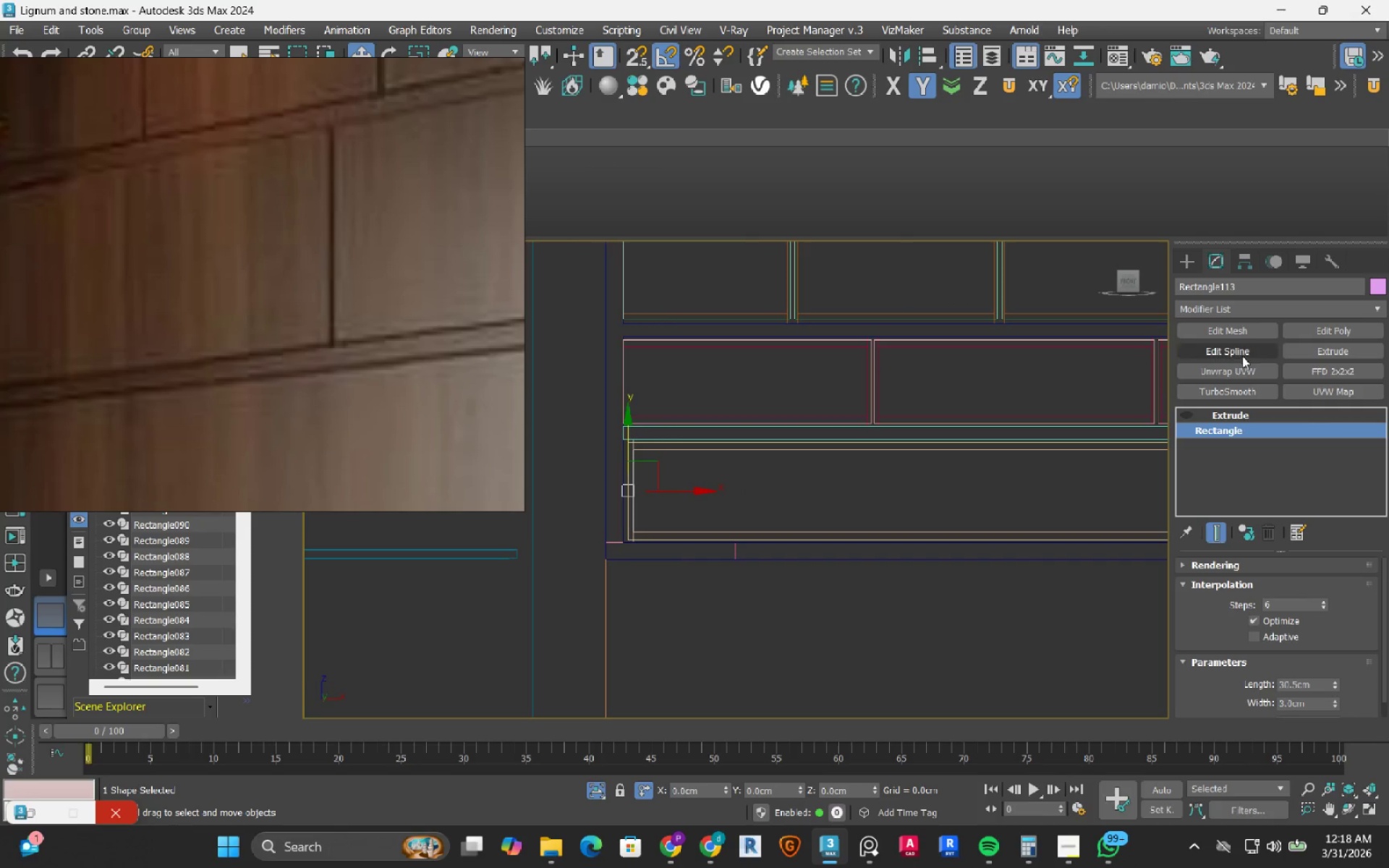 
double_click([1243, 351])
 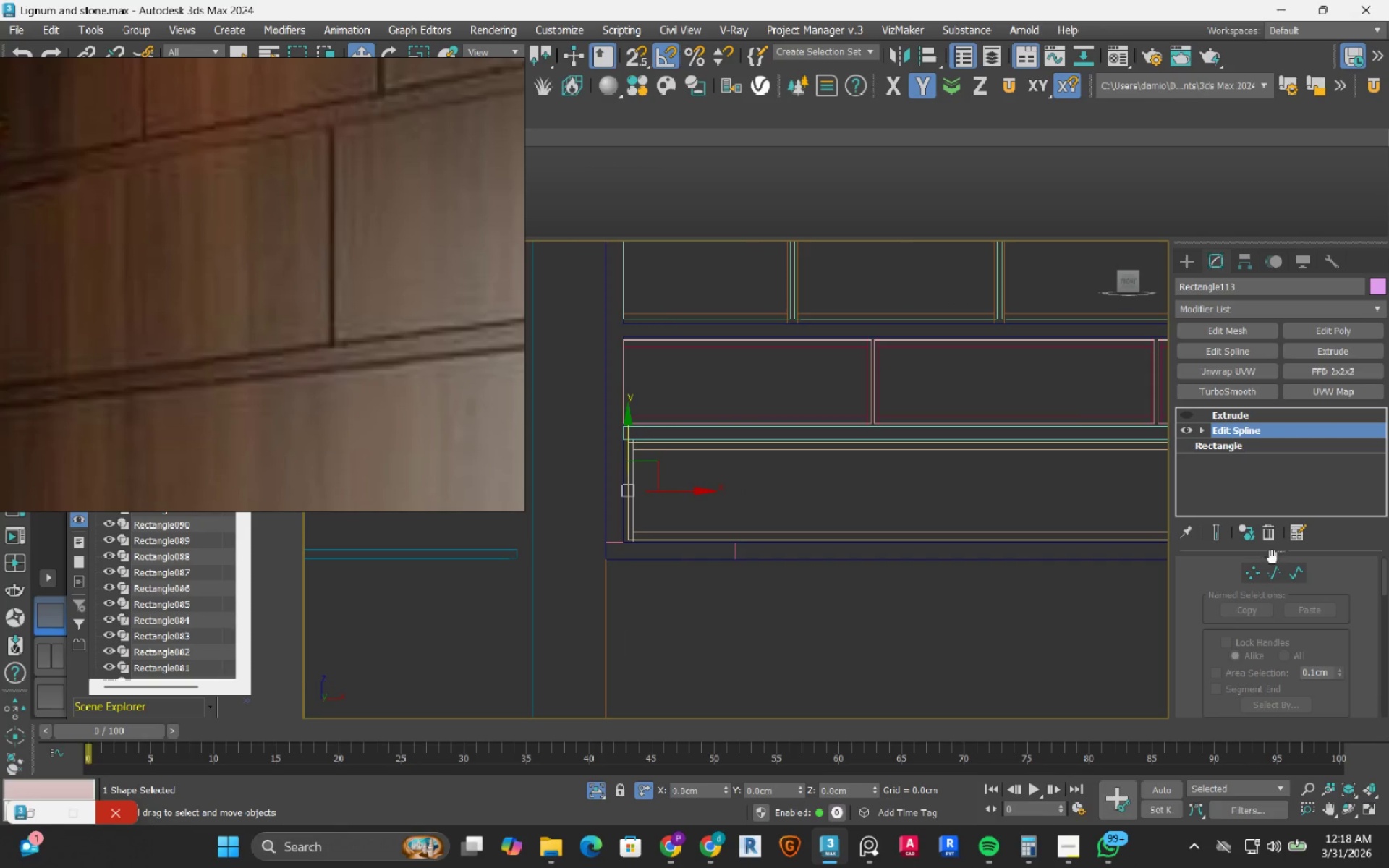 
left_click([1294, 571])
 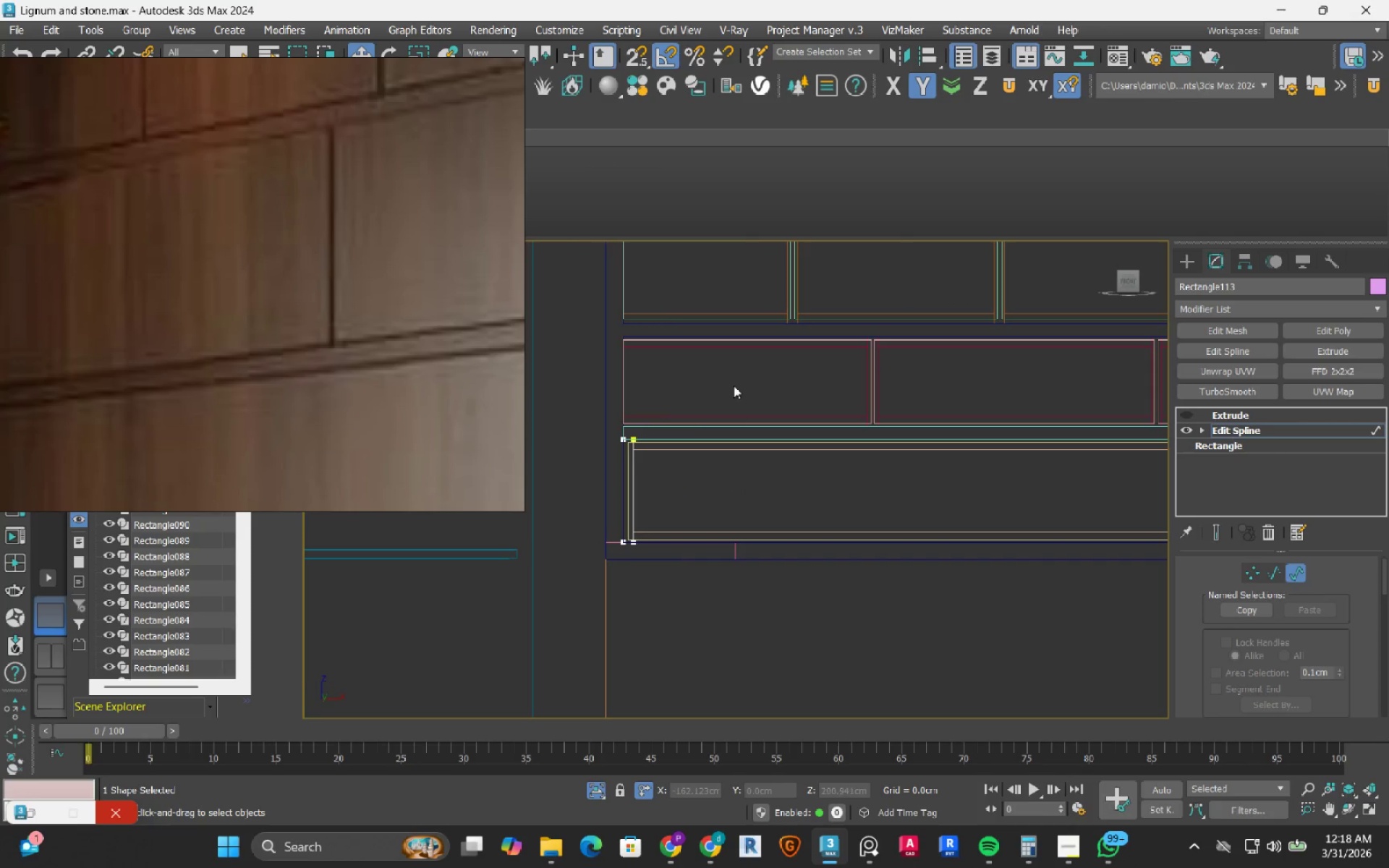 
left_click_drag(start_coordinate=[728, 385], to_coordinate=[583, 575])
 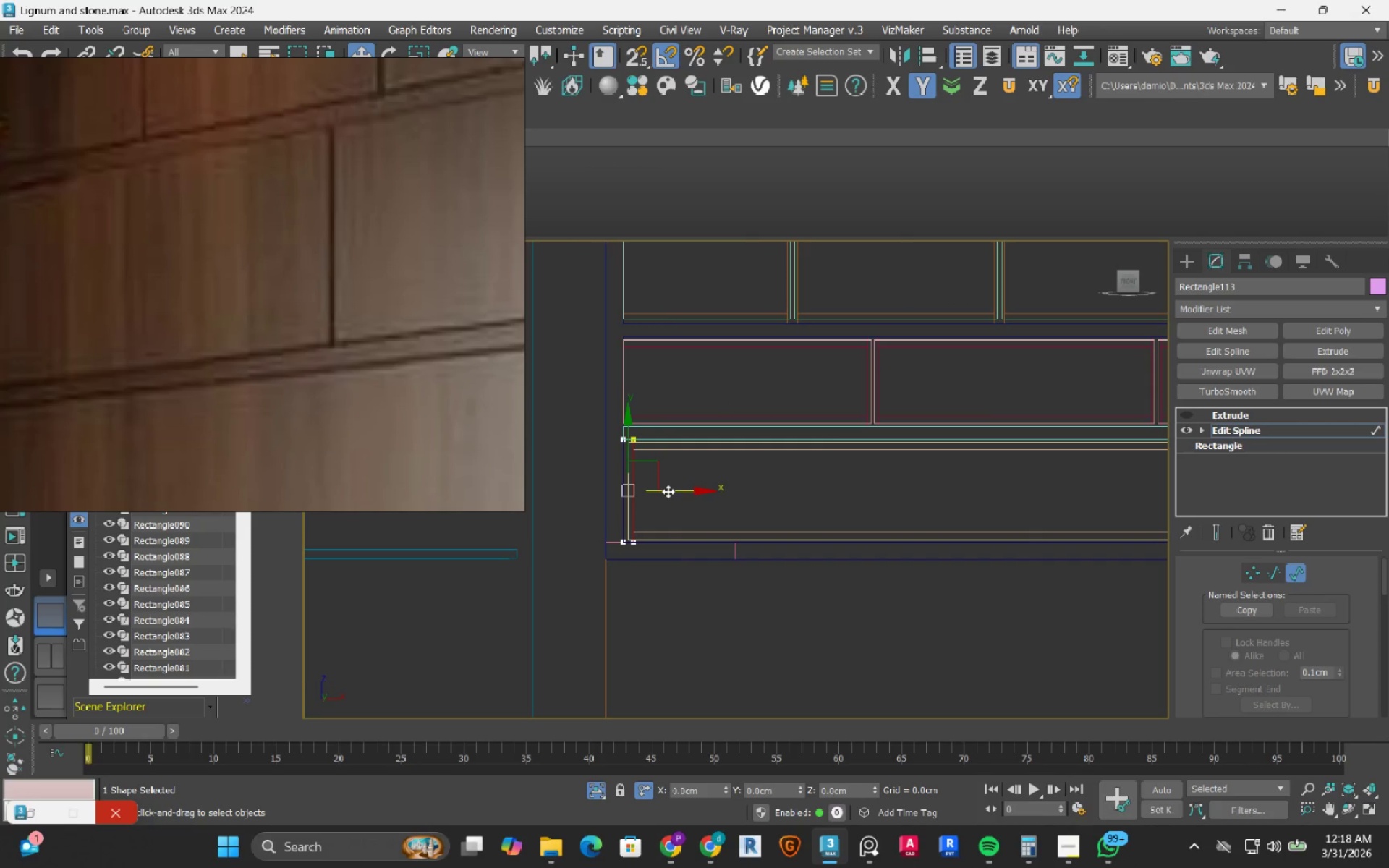 
hold_key(key=ShiftLeft, duration=1.5)
left_click_drag(start_coordinate=[668, 491], to_coordinate=[914, 509])
 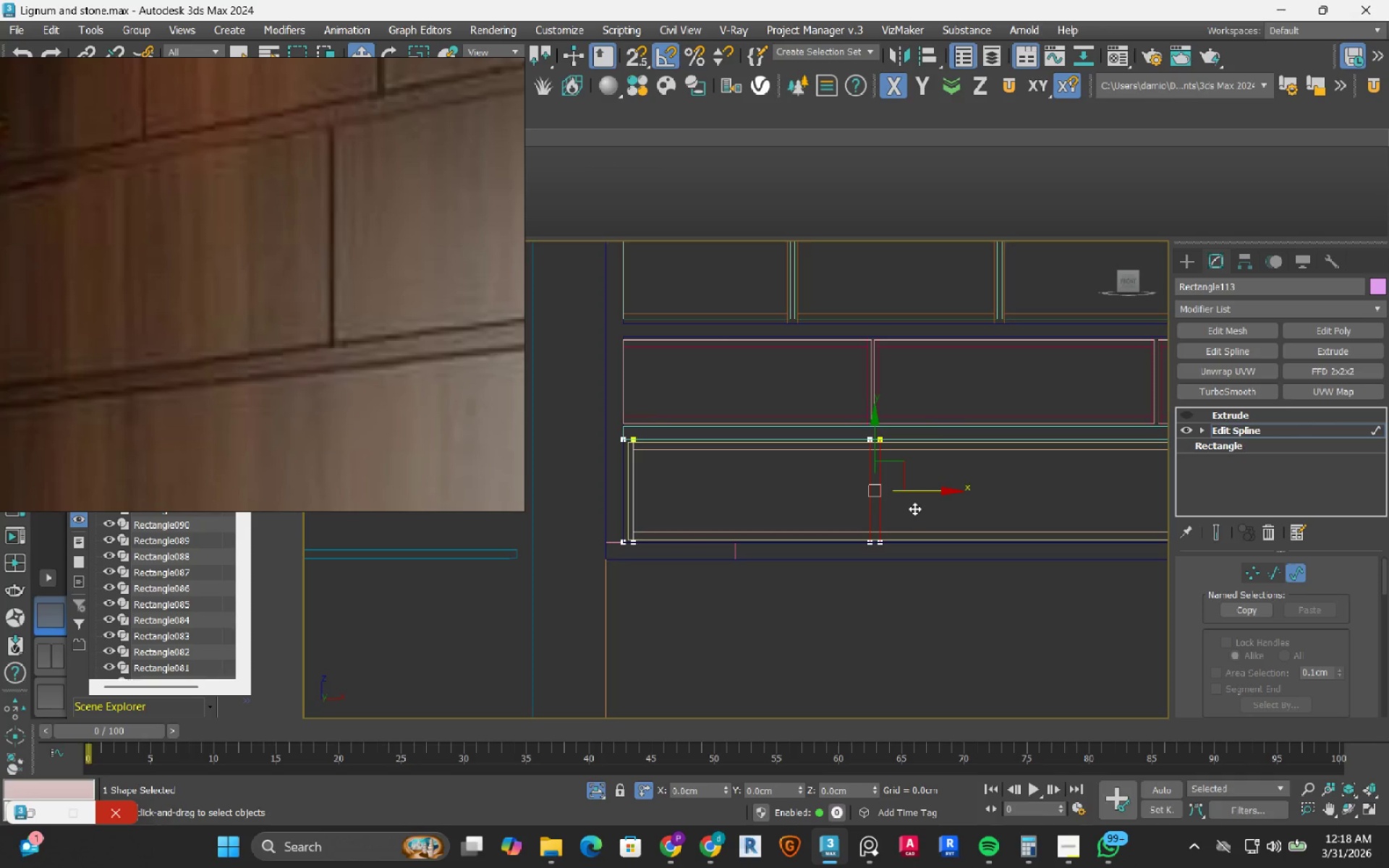 
hold_key(key=ShiftLeft, duration=1.51)
 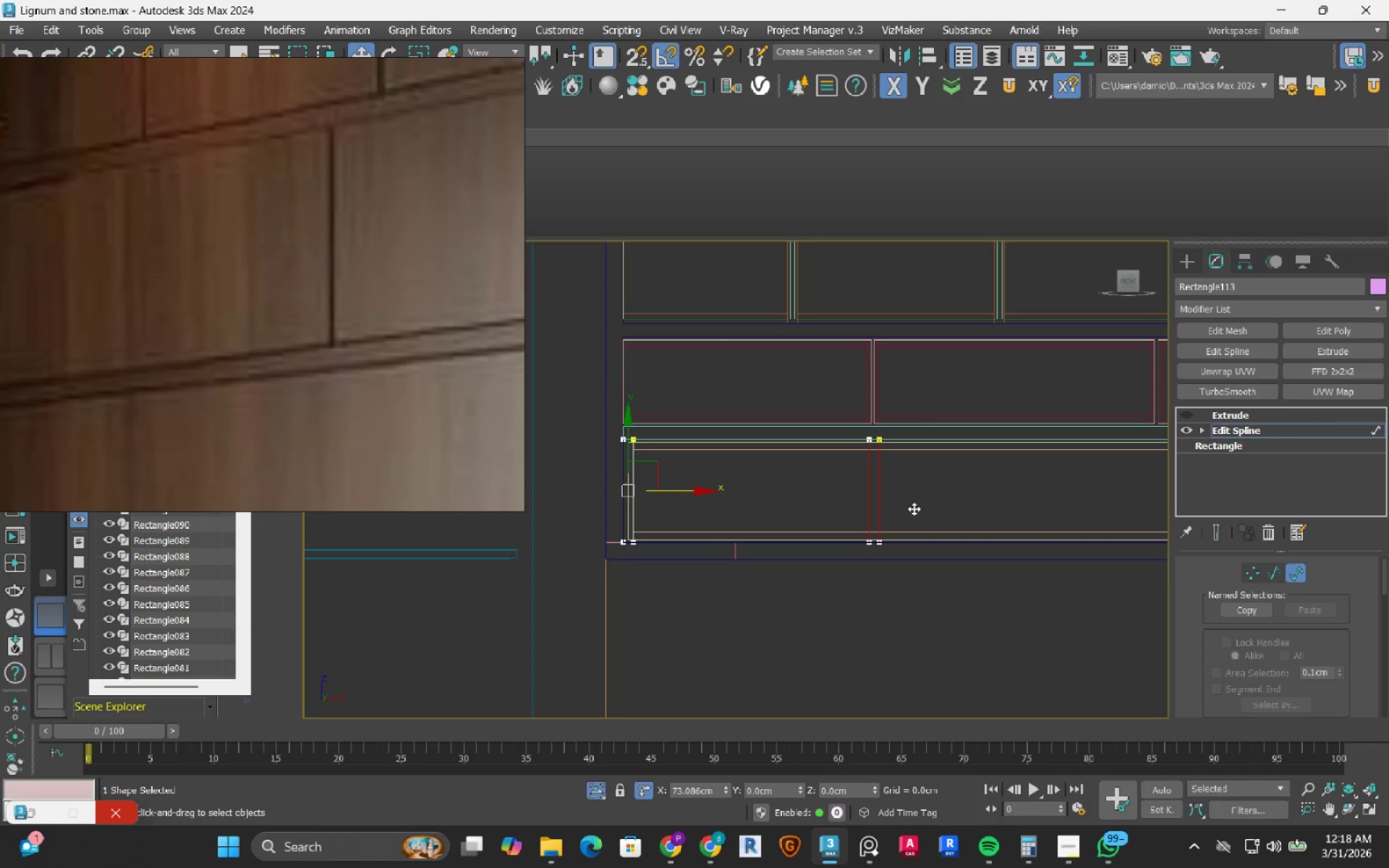 
hold_key(key=ShiftLeft, duration=1.5)
 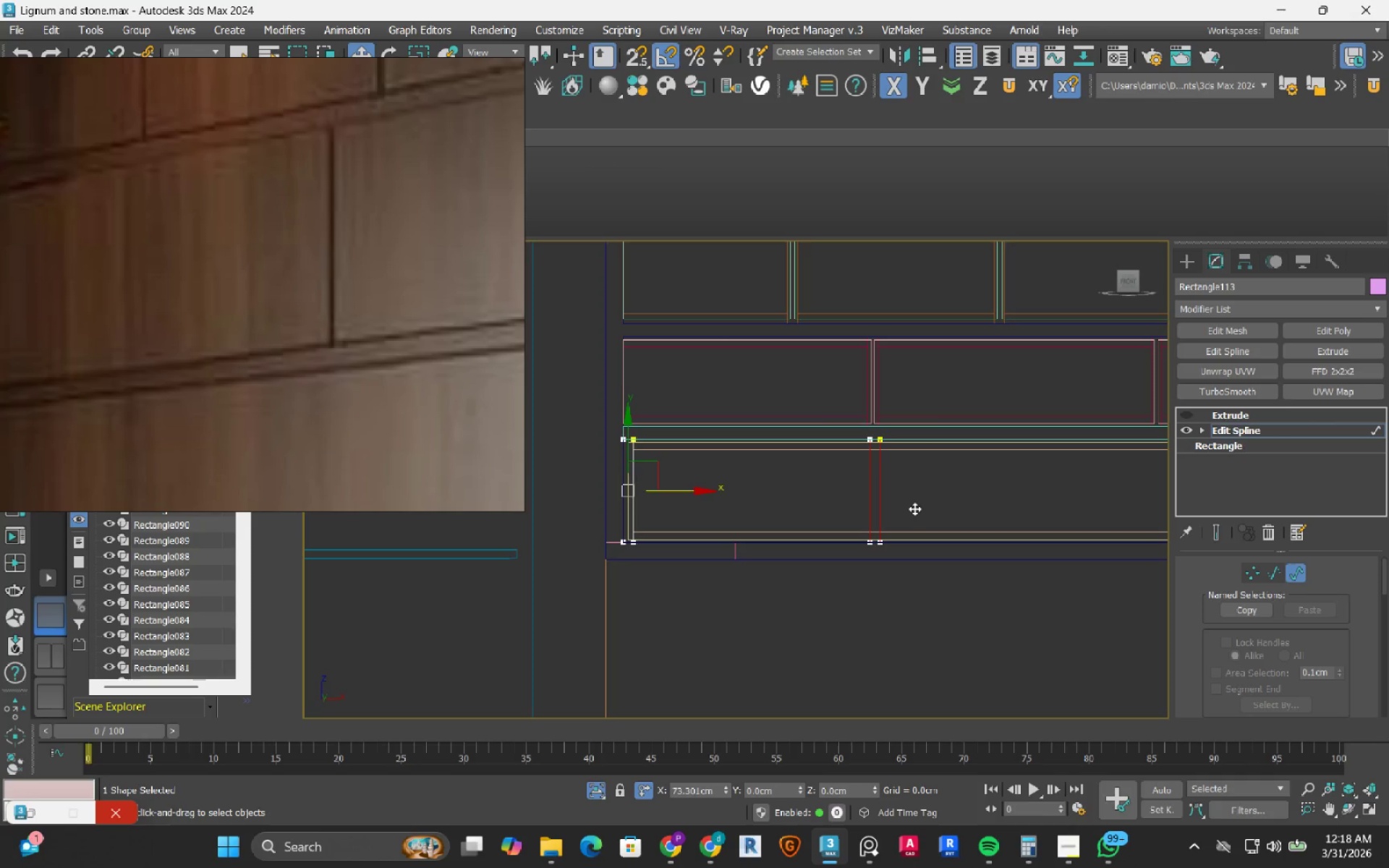 
hold_key(key=ShiftLeft, duration=1.24)
 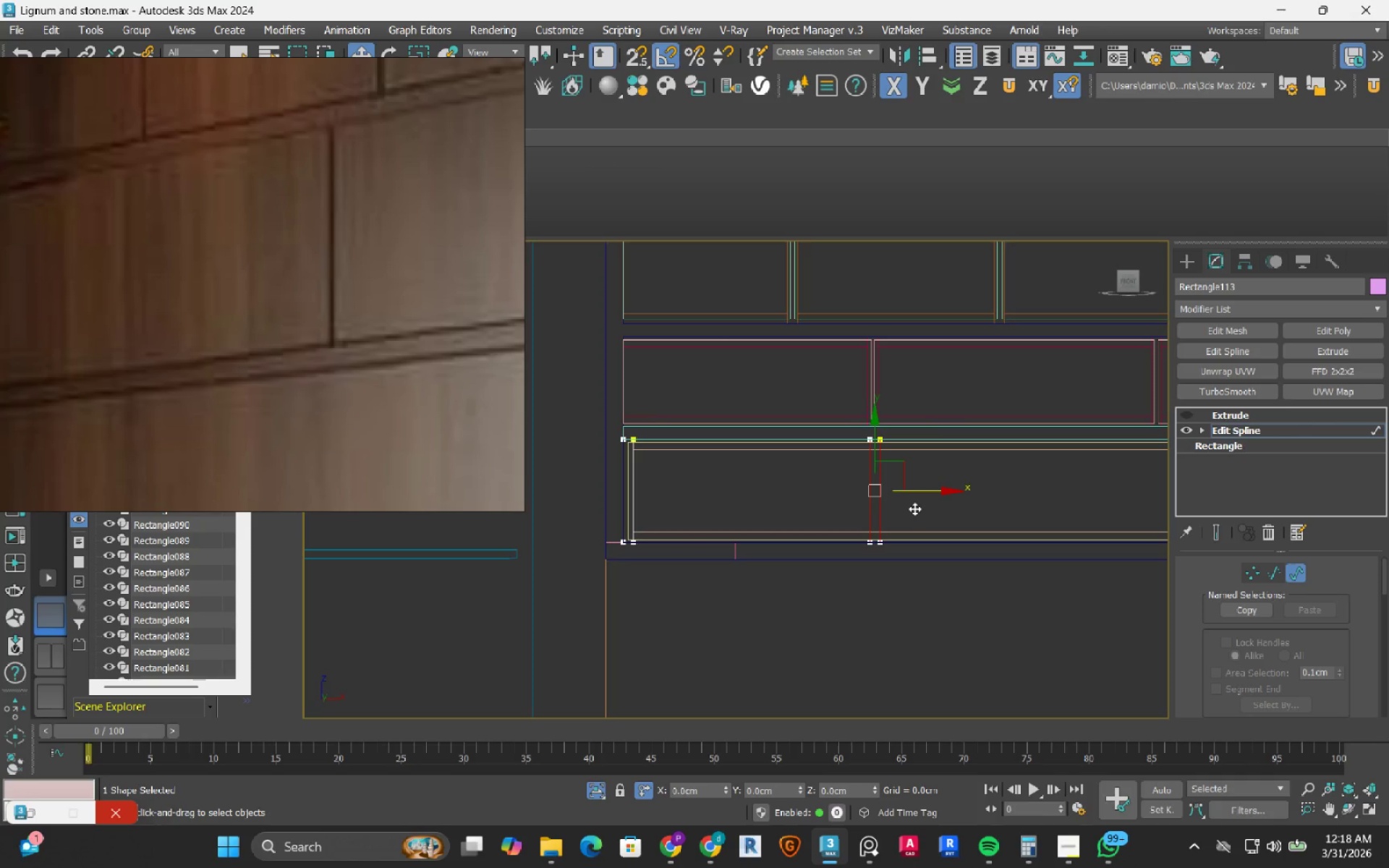 
scroll: coordinate [890, 451], scroll_direction: up, amount: 3.0
 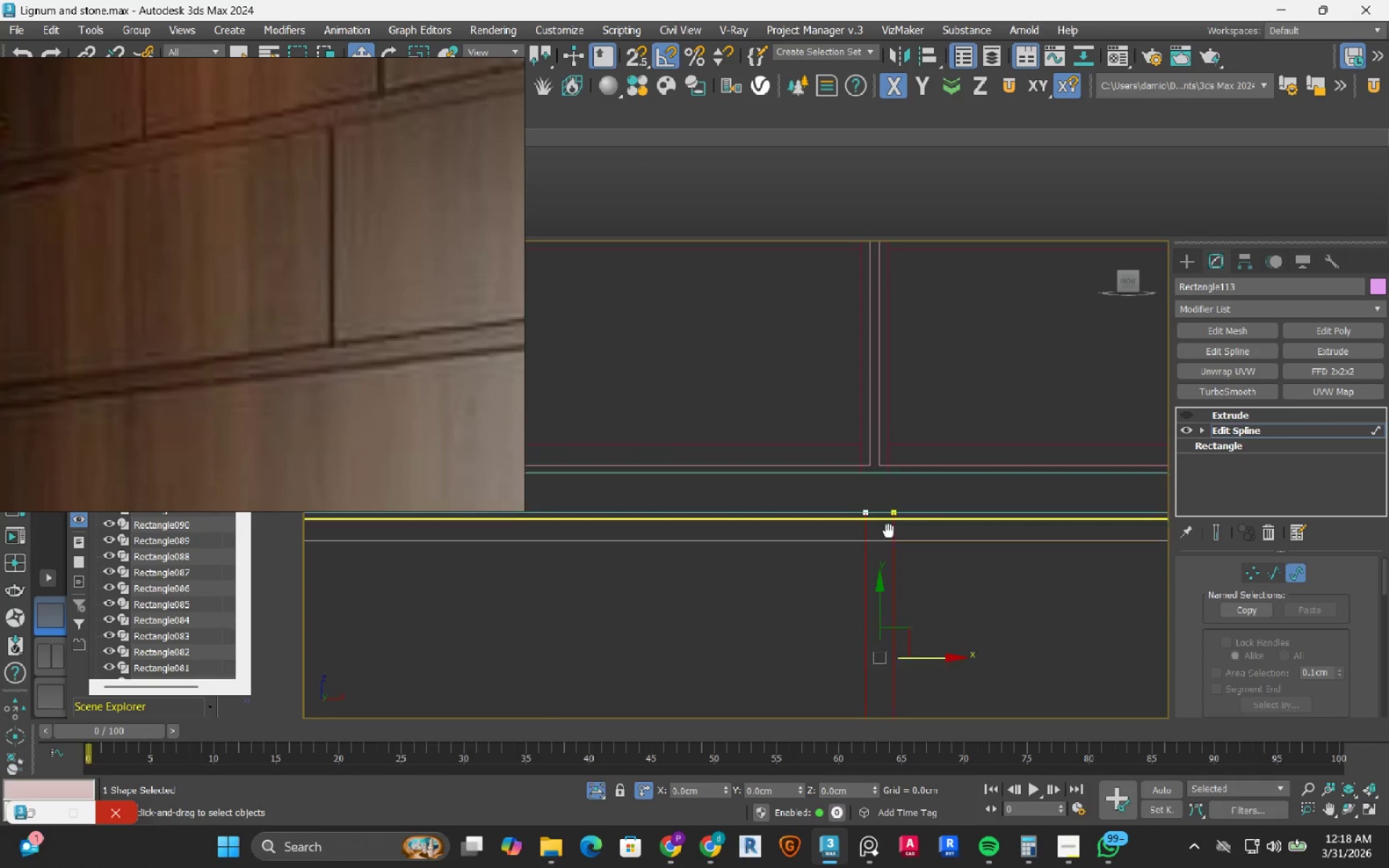 
key(S)
 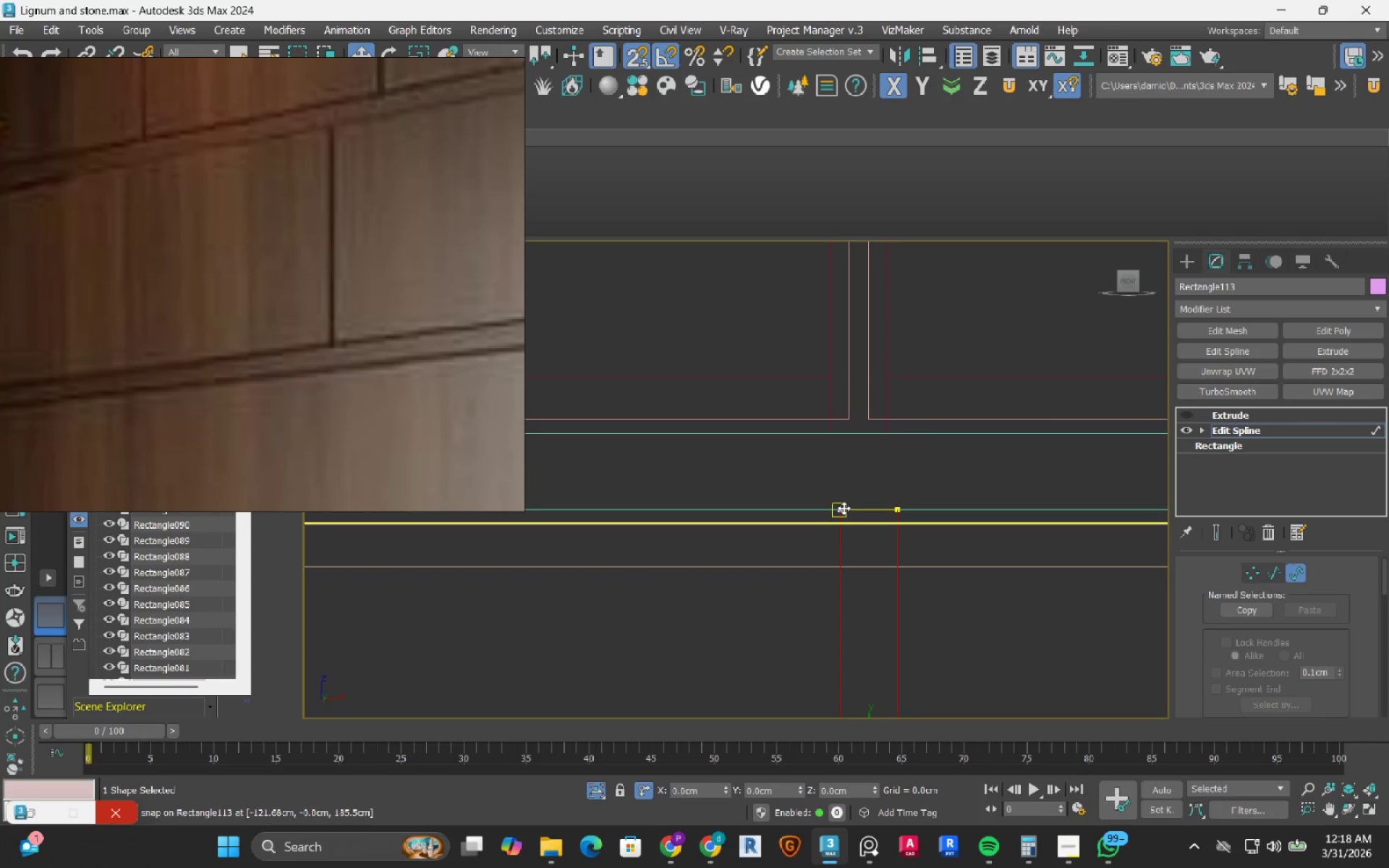 
scroll: coordinate [892, 534], scroll_direction: up, amount: 2.0
 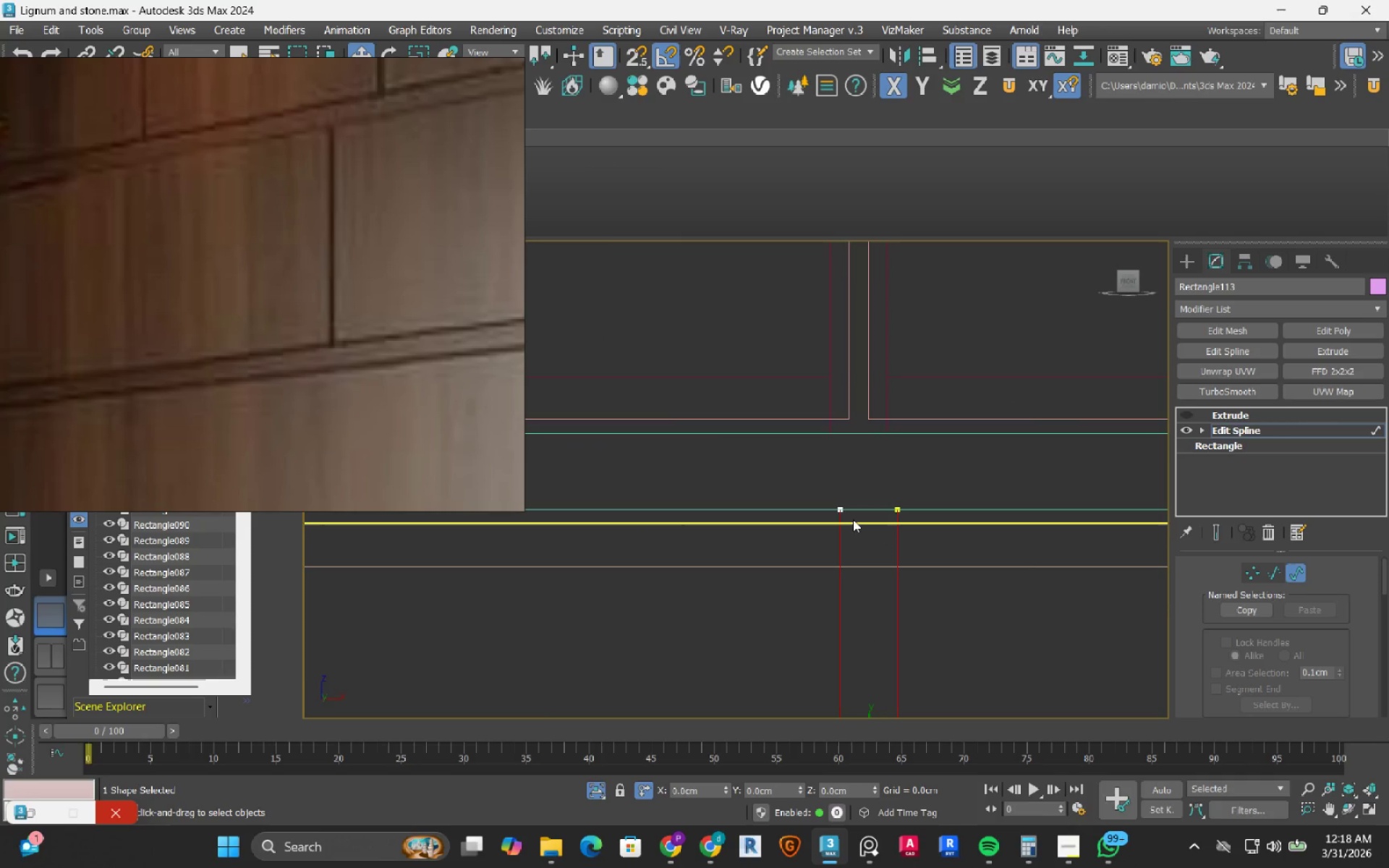 
left_click_drag(start_coordinate=[844, 508], to_coordinate=[831, 436])
 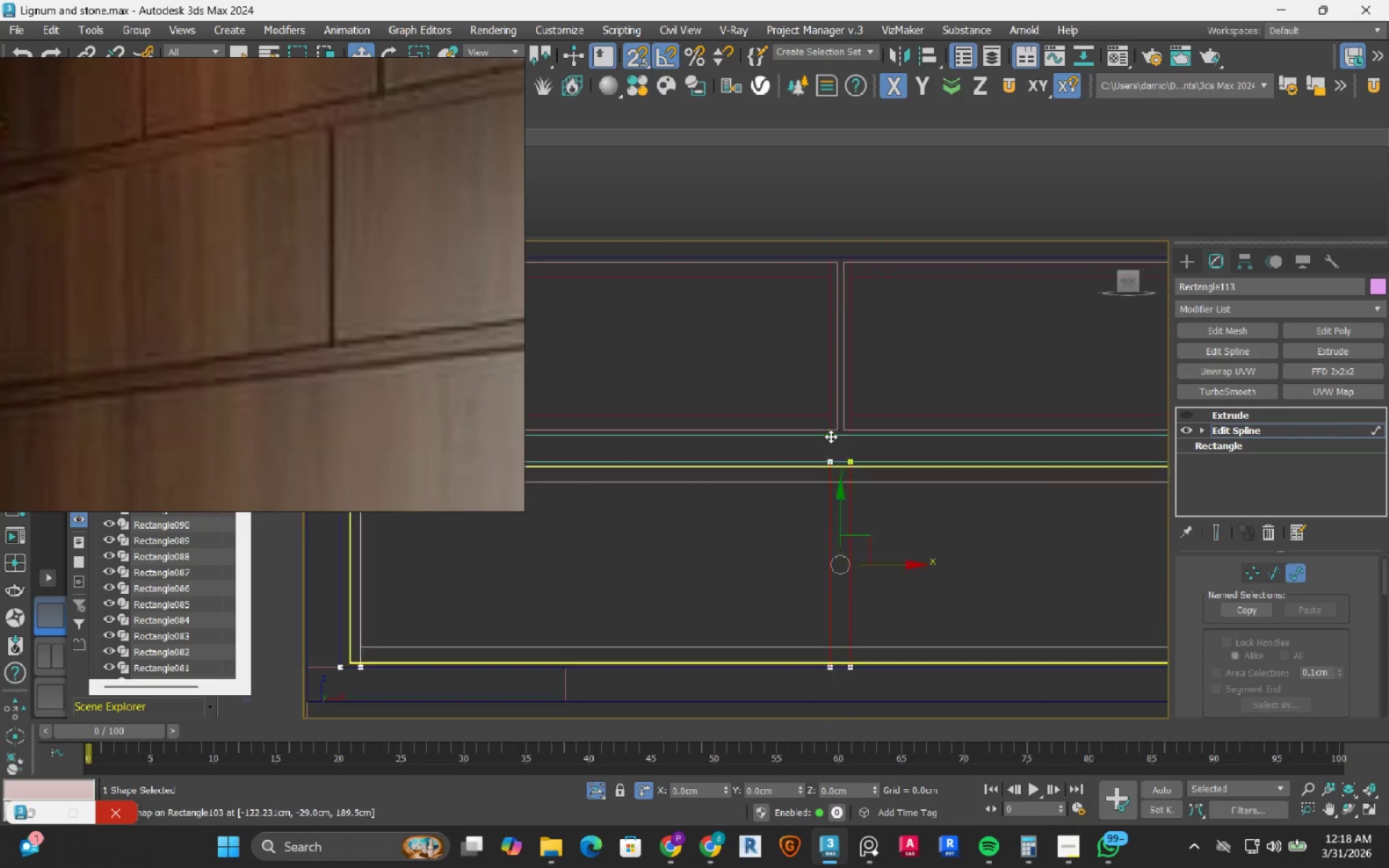 
scroll: coordinate [839, 457], scroll_direction: down, amount: 5.0
 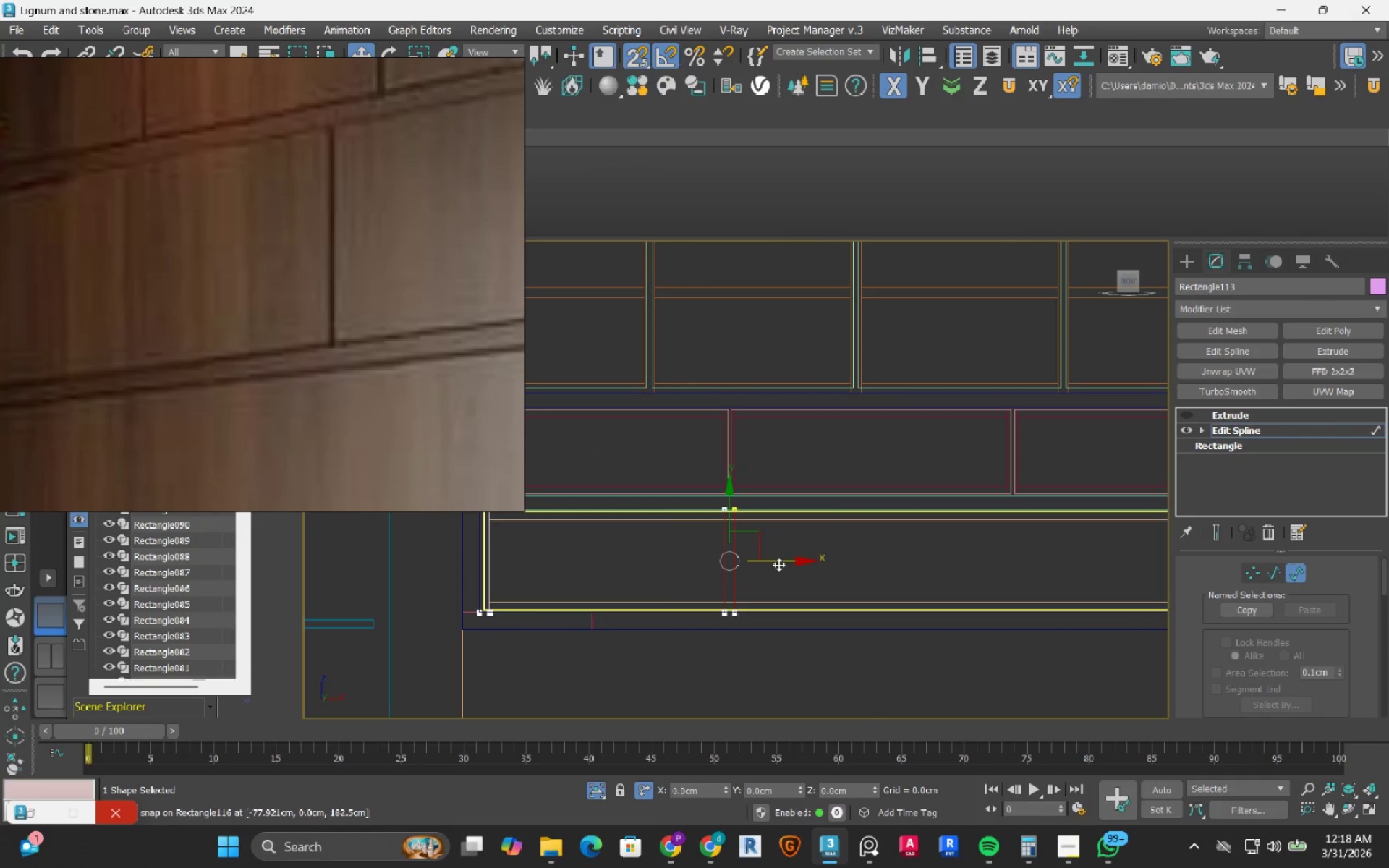 
hold_key(key=ShiftLeft, duration=1.5)
left_click_drag(start_coordinate=[778, 561], to_coordinate=[1016, 566])
 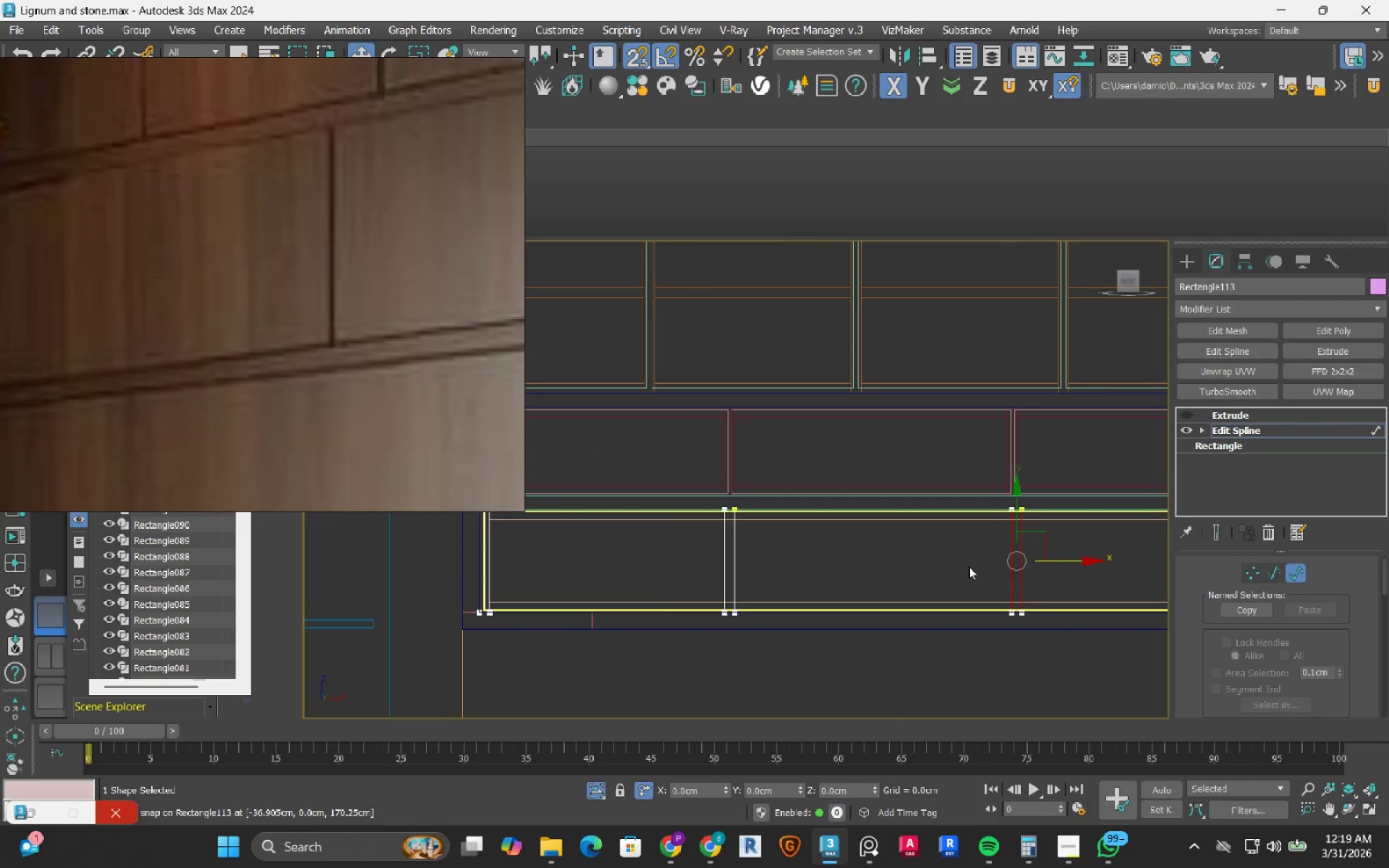 
key(Shift+ShiftLeft)
 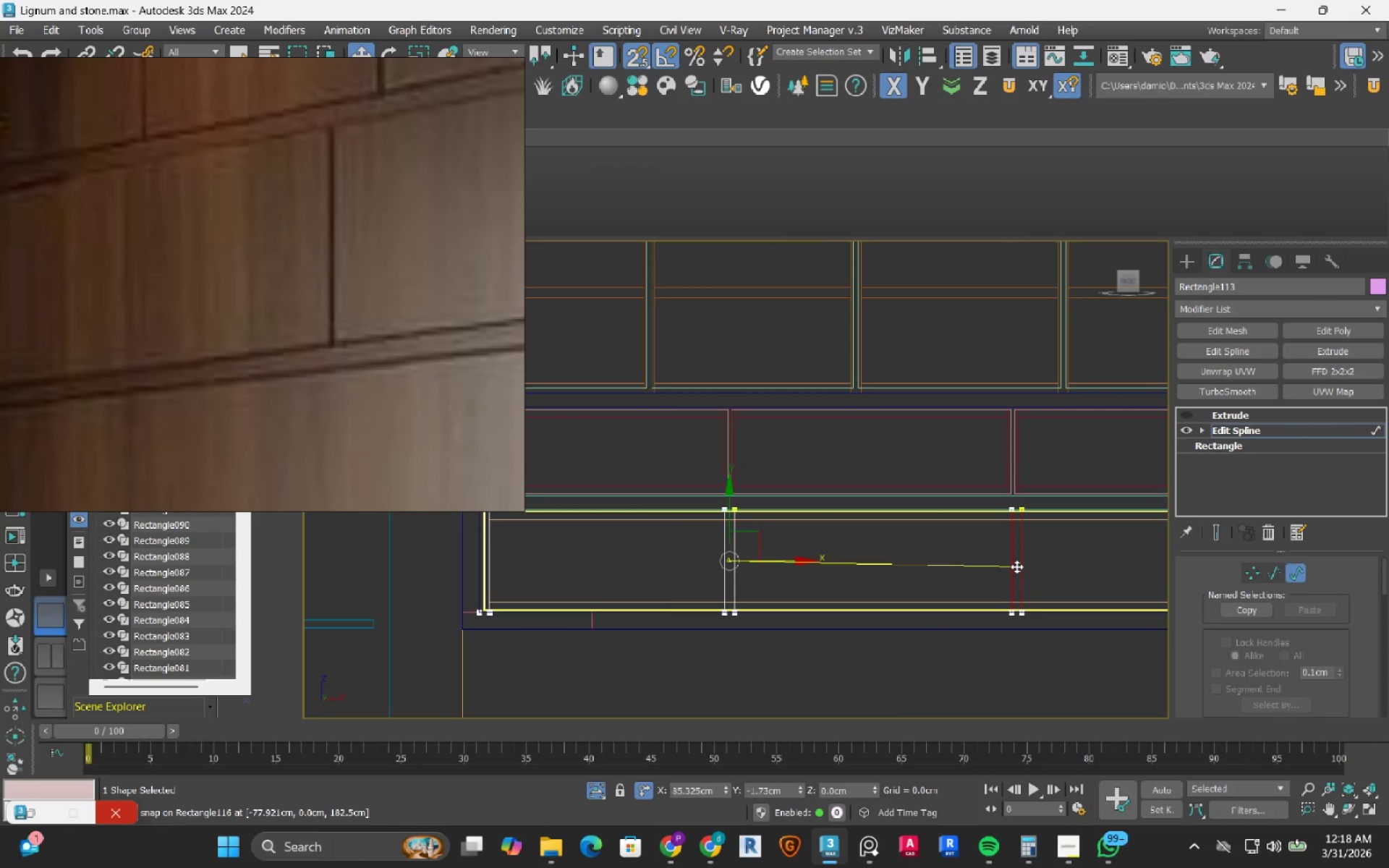 
key(Shift+ShiftLeft)
 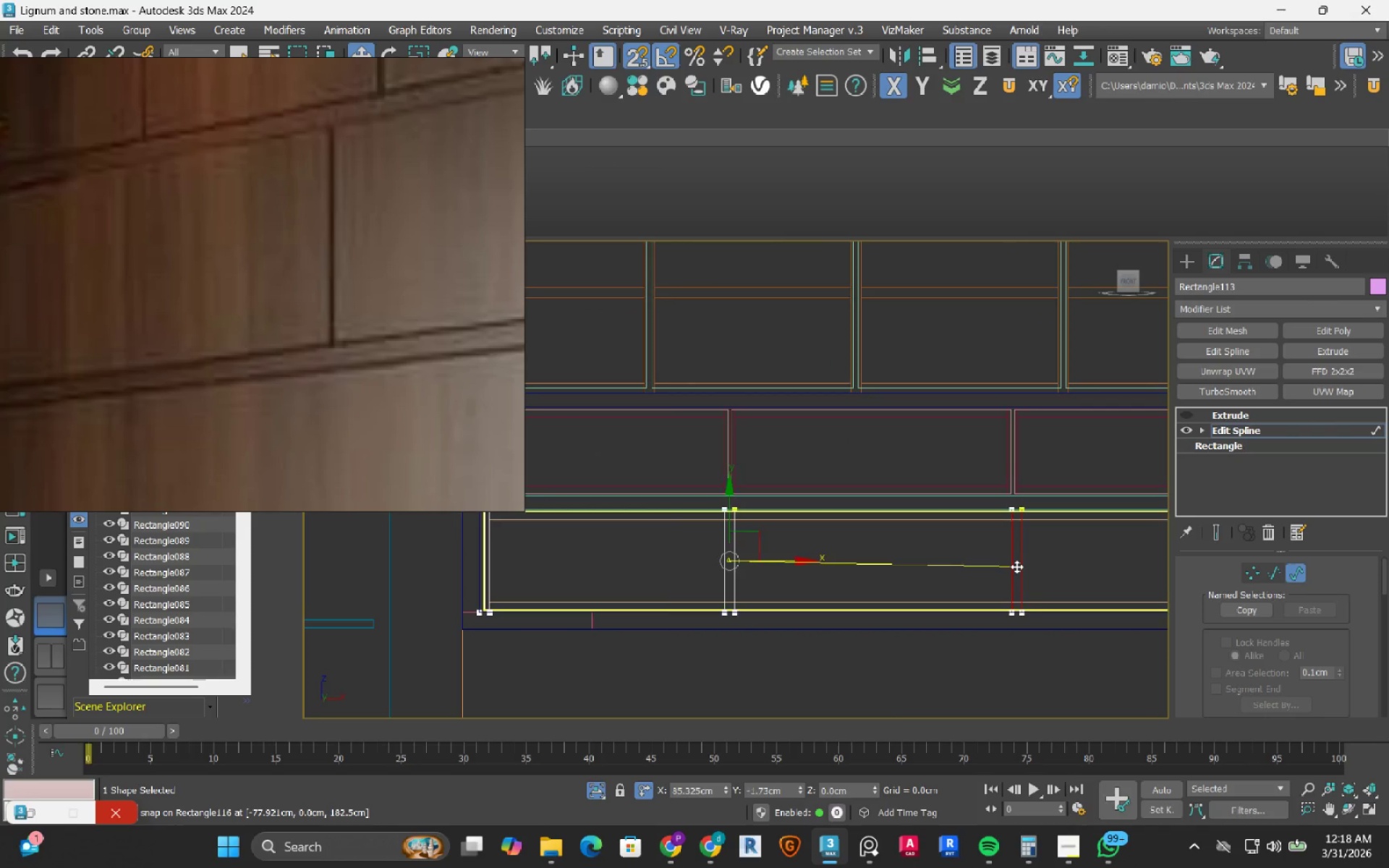 
key(Shift+ShiftLeft)
 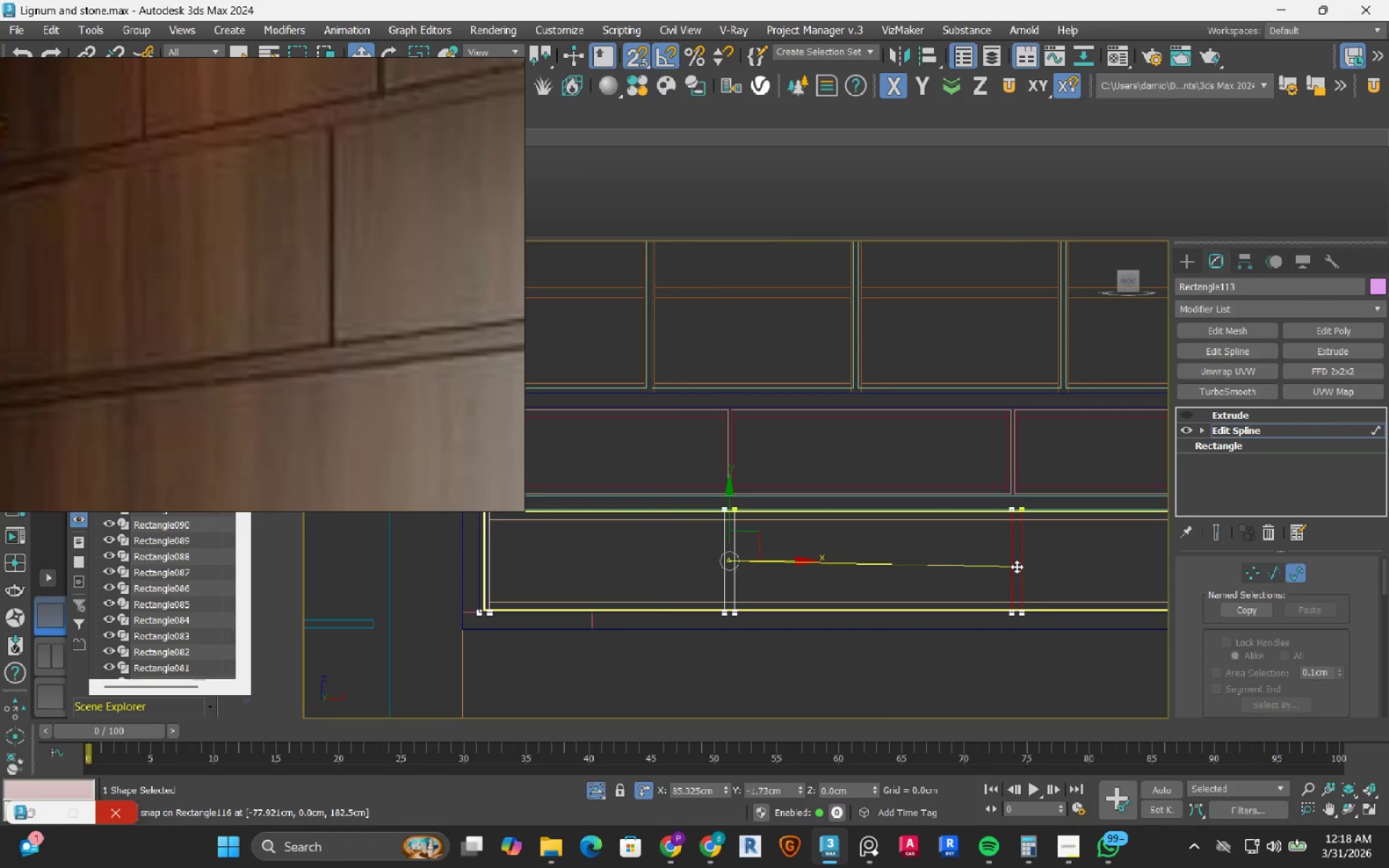 
key(Shift+ShiftLeft)
 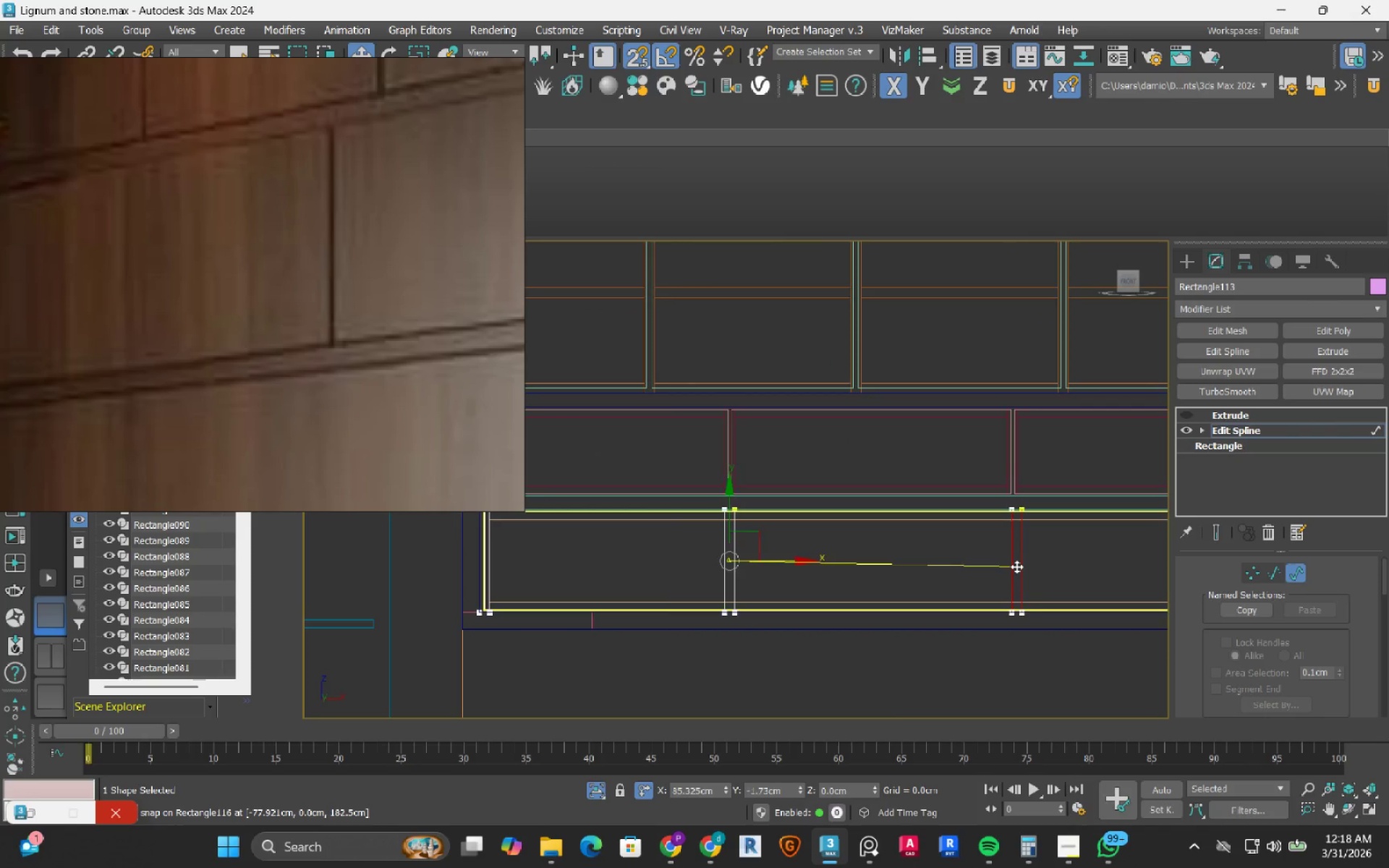 
key(Shift+ShiftLeft)
 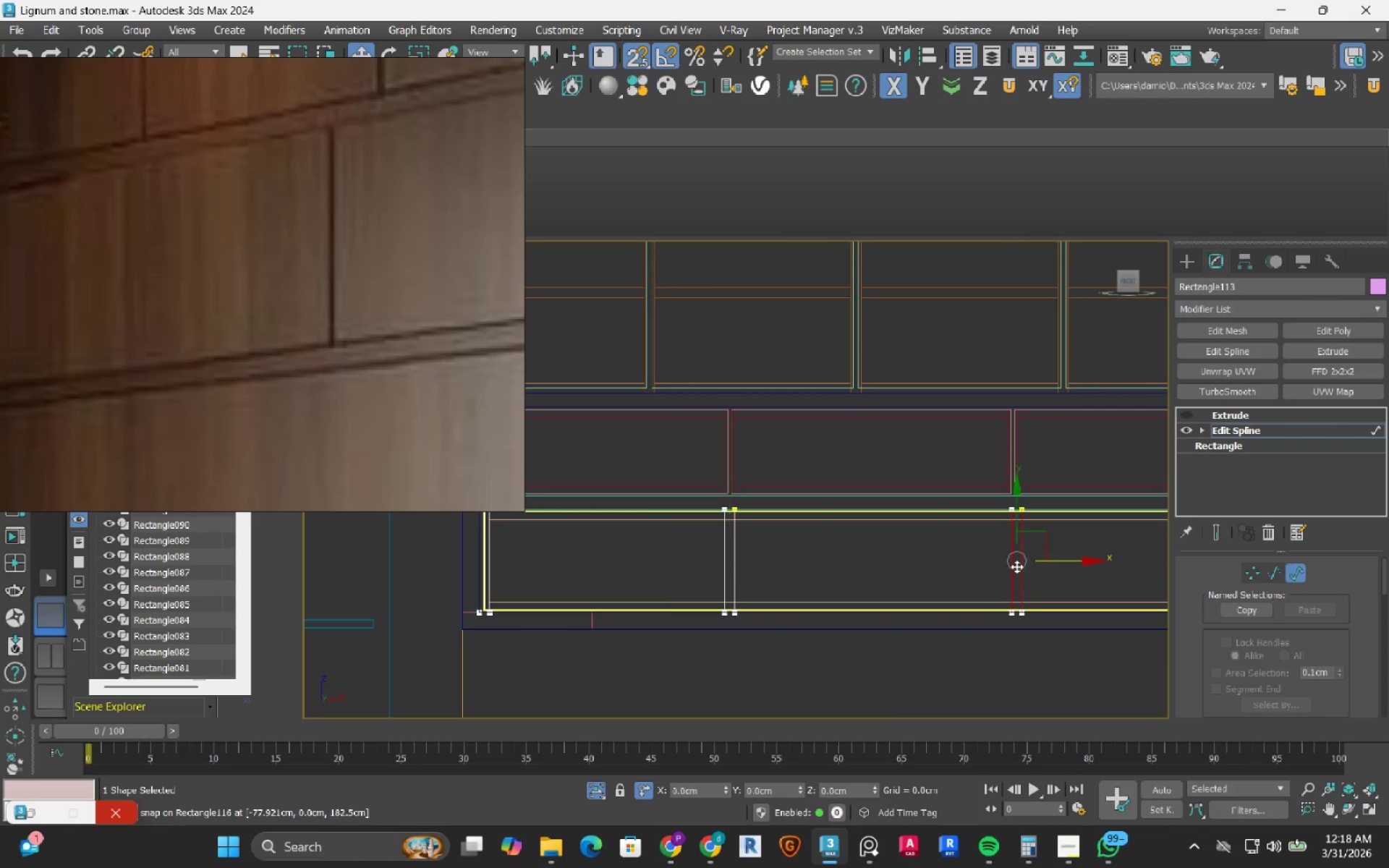 
key(Shift+ShiftLeft)
 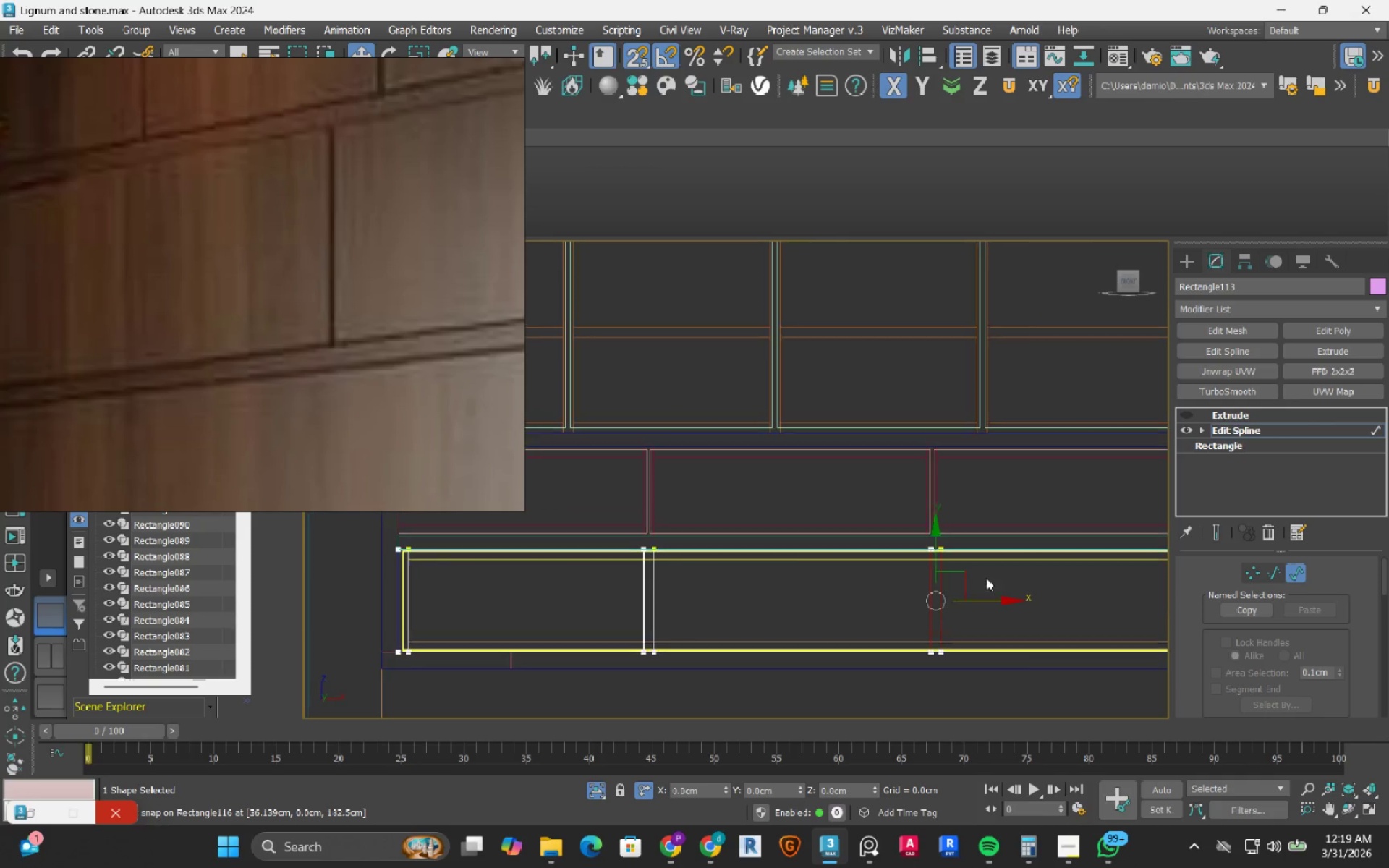 
scroll: coordinate [908, 563], scroll_direction: up, amount: 5.0
 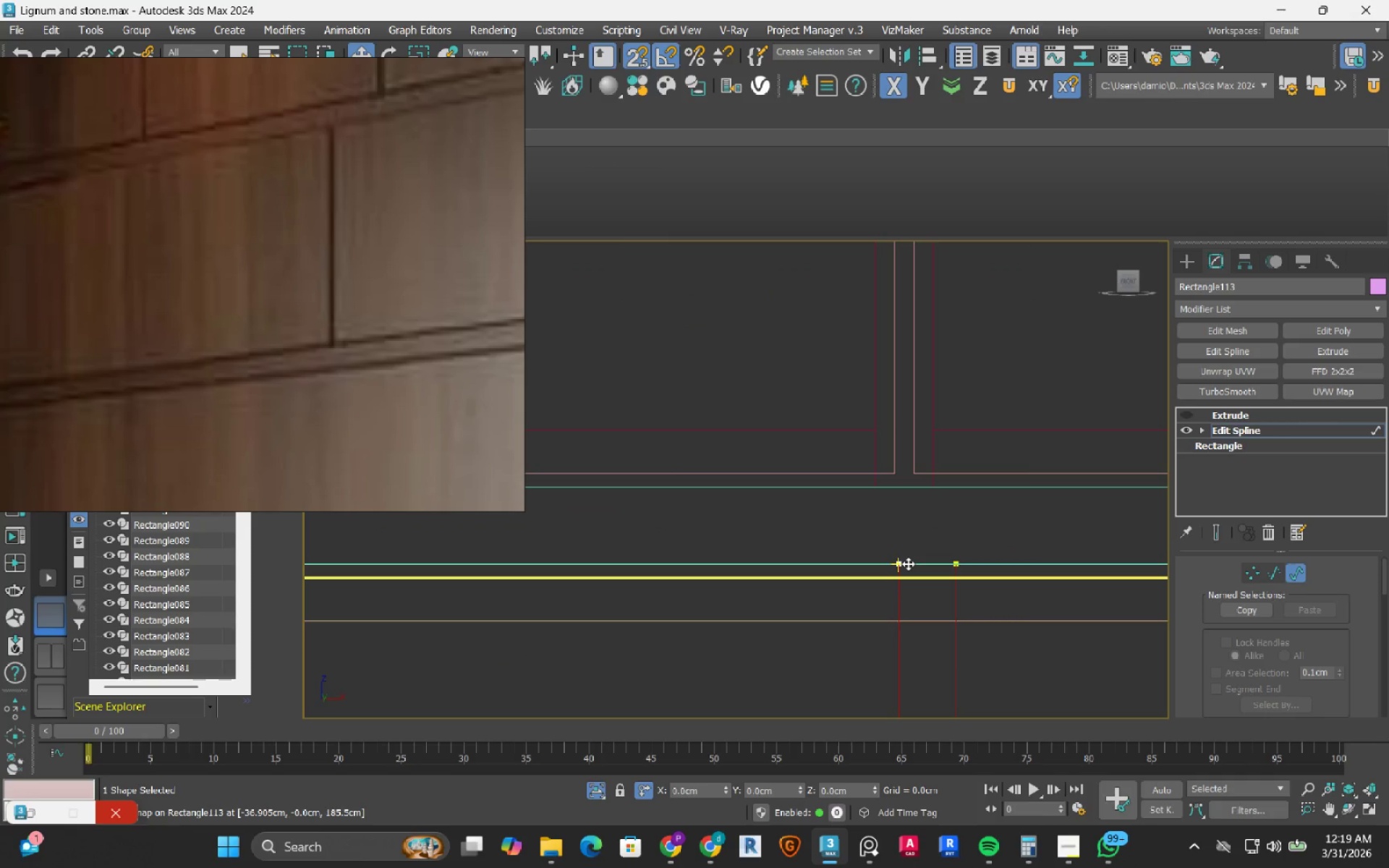 
left_click_drag(start_coordinate=[908, 563], to_coordinate=[885, 492])
 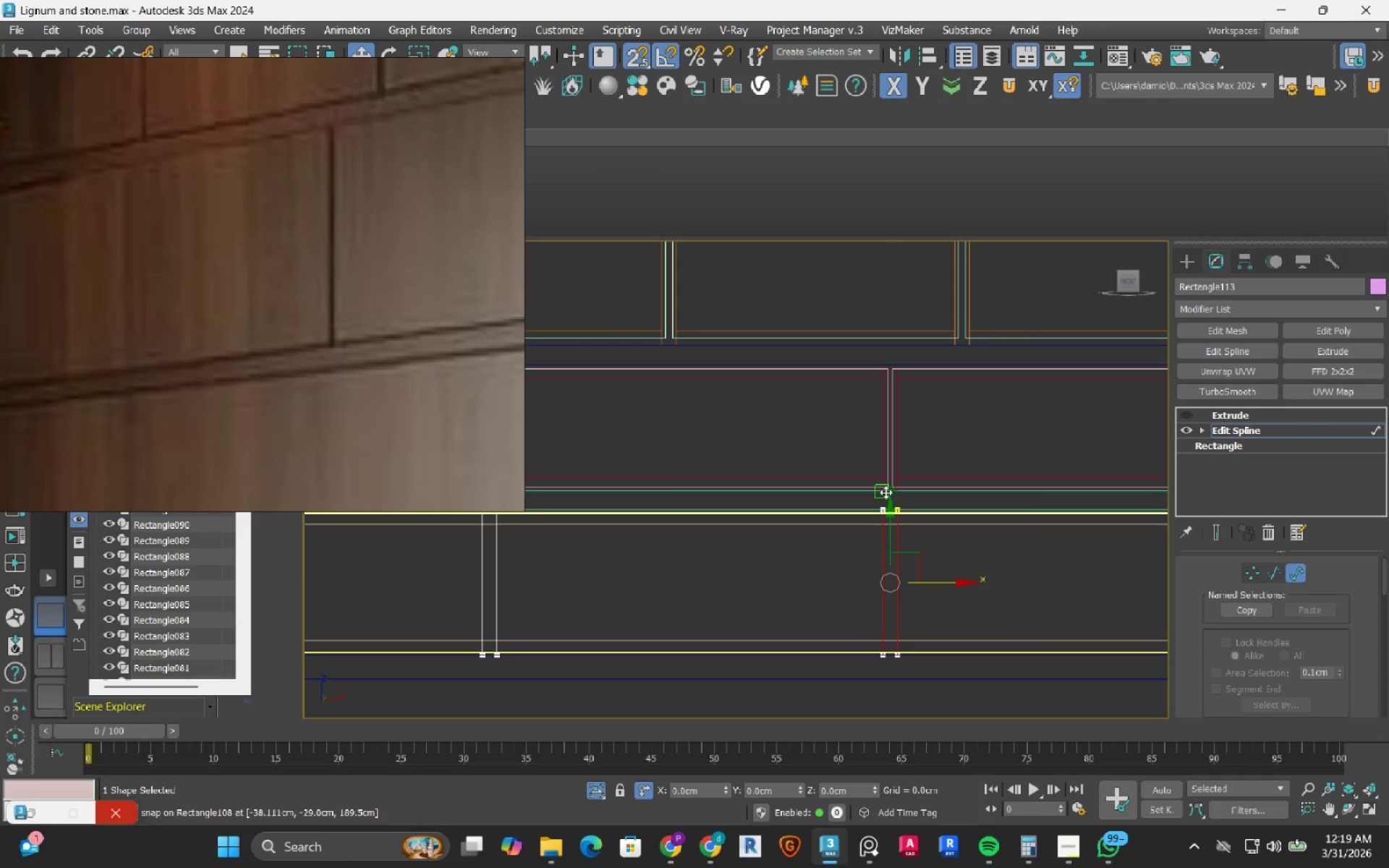 
scroll: coordinate [885, 508], scroll_direction: down, amount: 6.0
 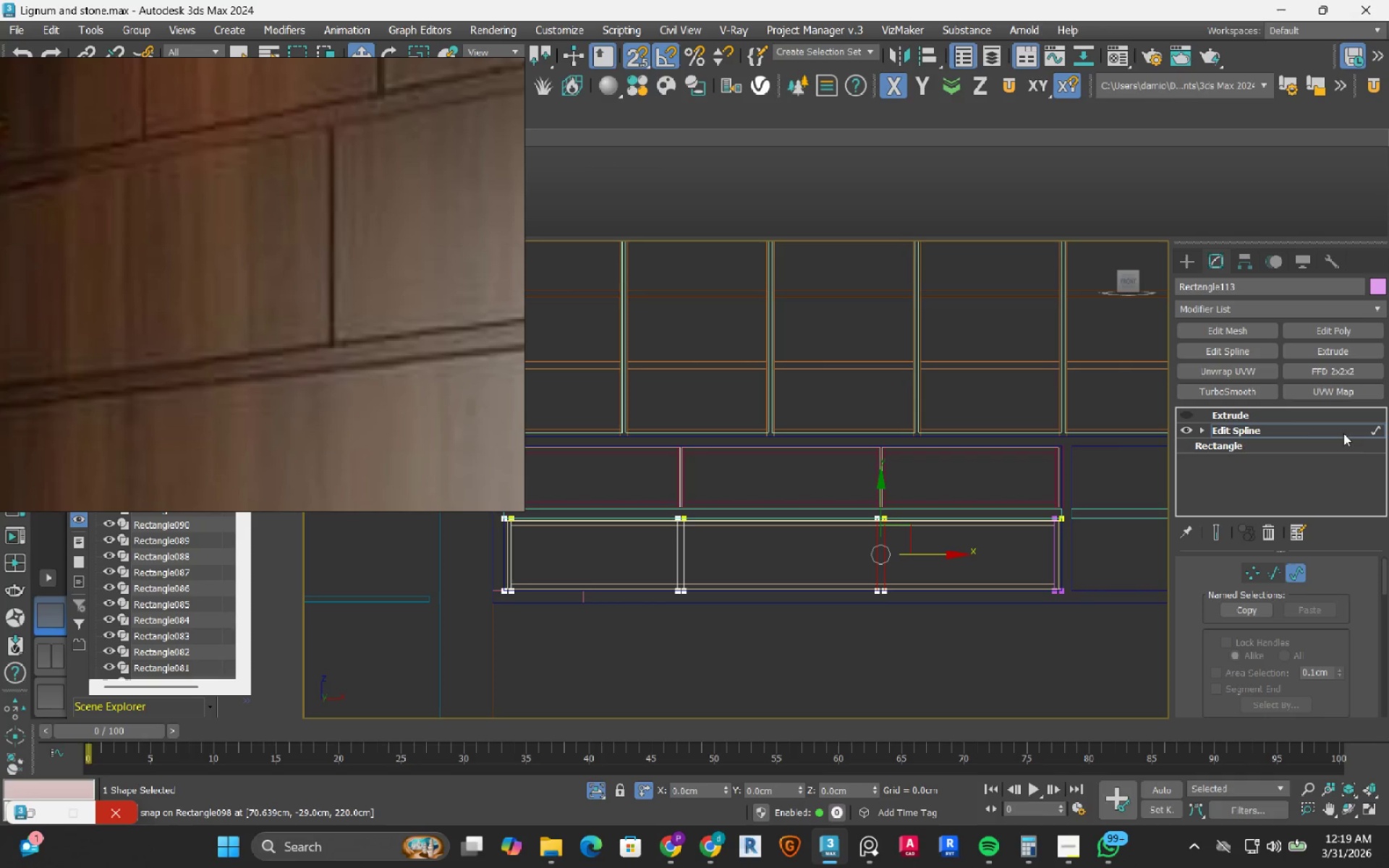 
left_click([1380, 427])
 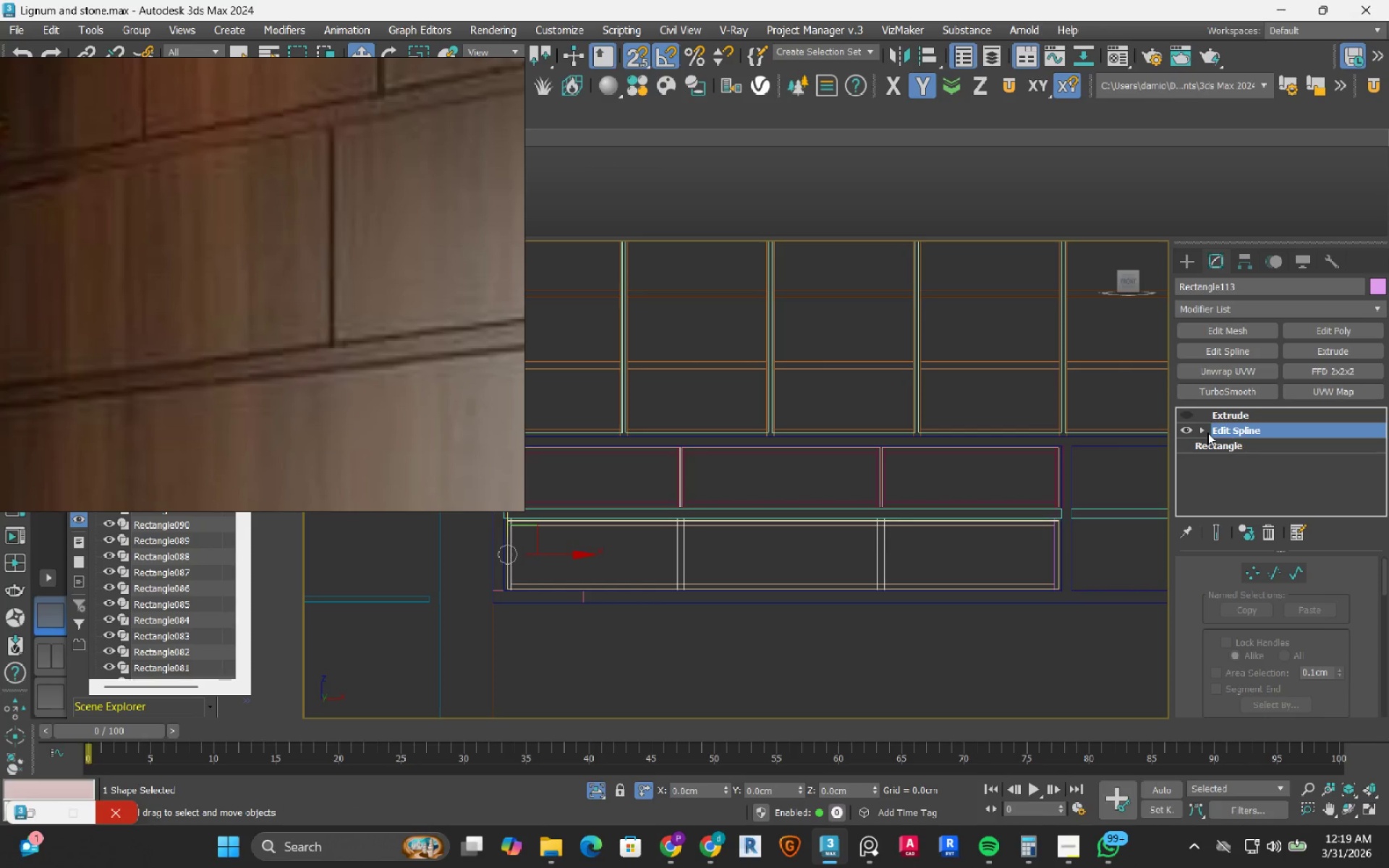 
left_click([1250, 569])
 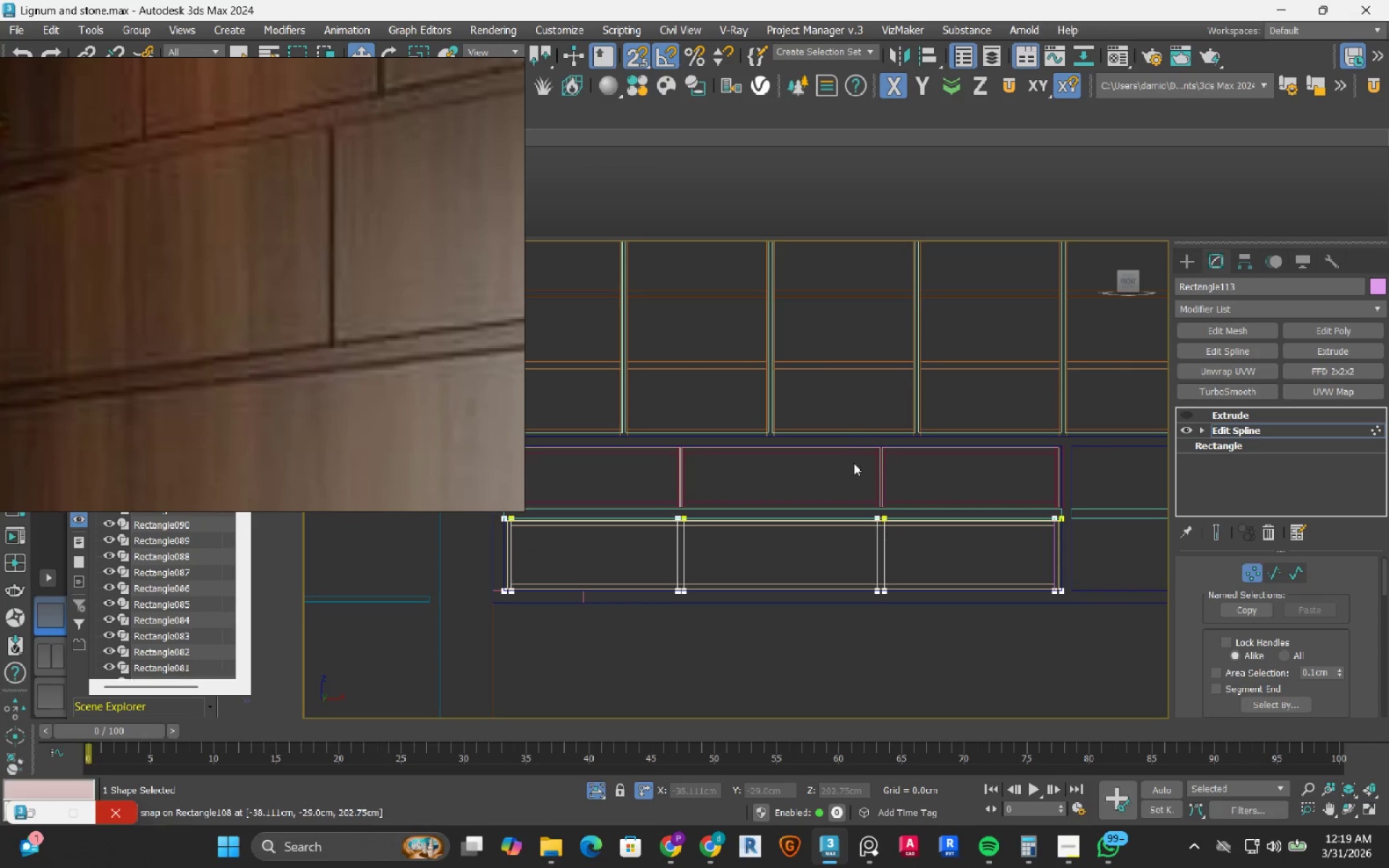 
left_click_drag(start_coordinate=[852, 458], to_coordinate=[958, 647])
 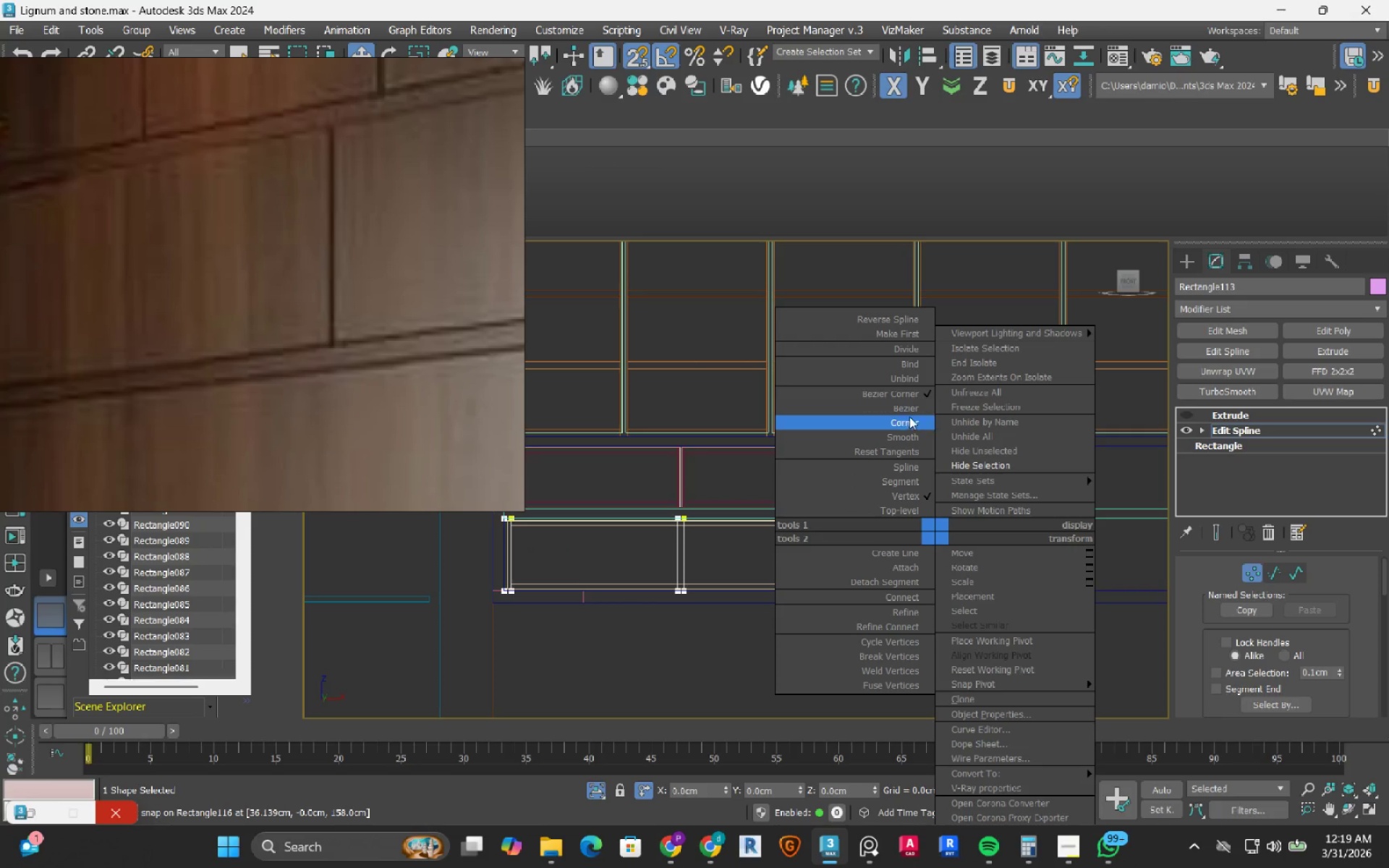 
left_click_drag(start_coordinate=[908, 423], to_coordinate=[908, 439])
 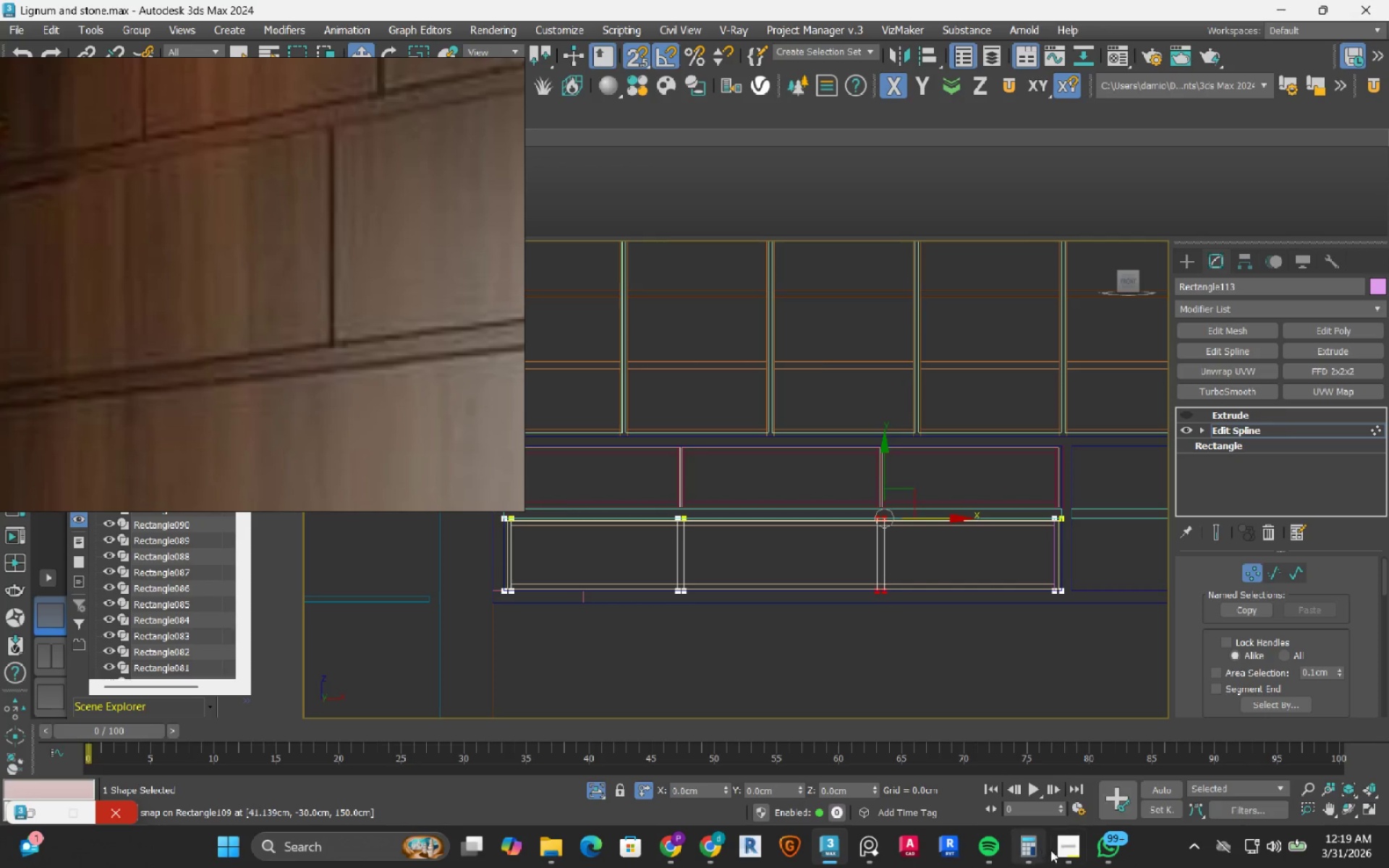 
left_click([1069, 861])